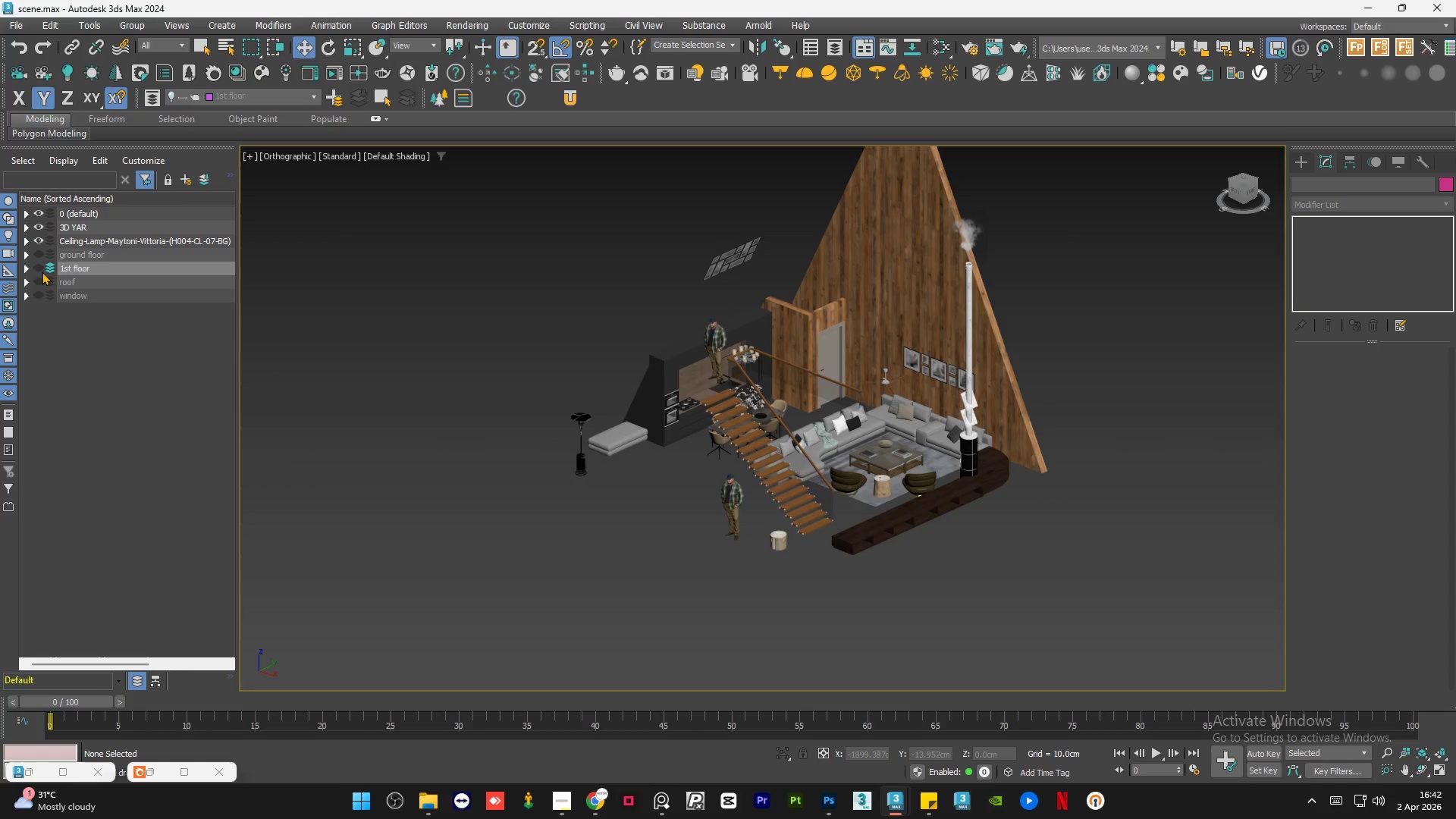 
wait(6.3)
 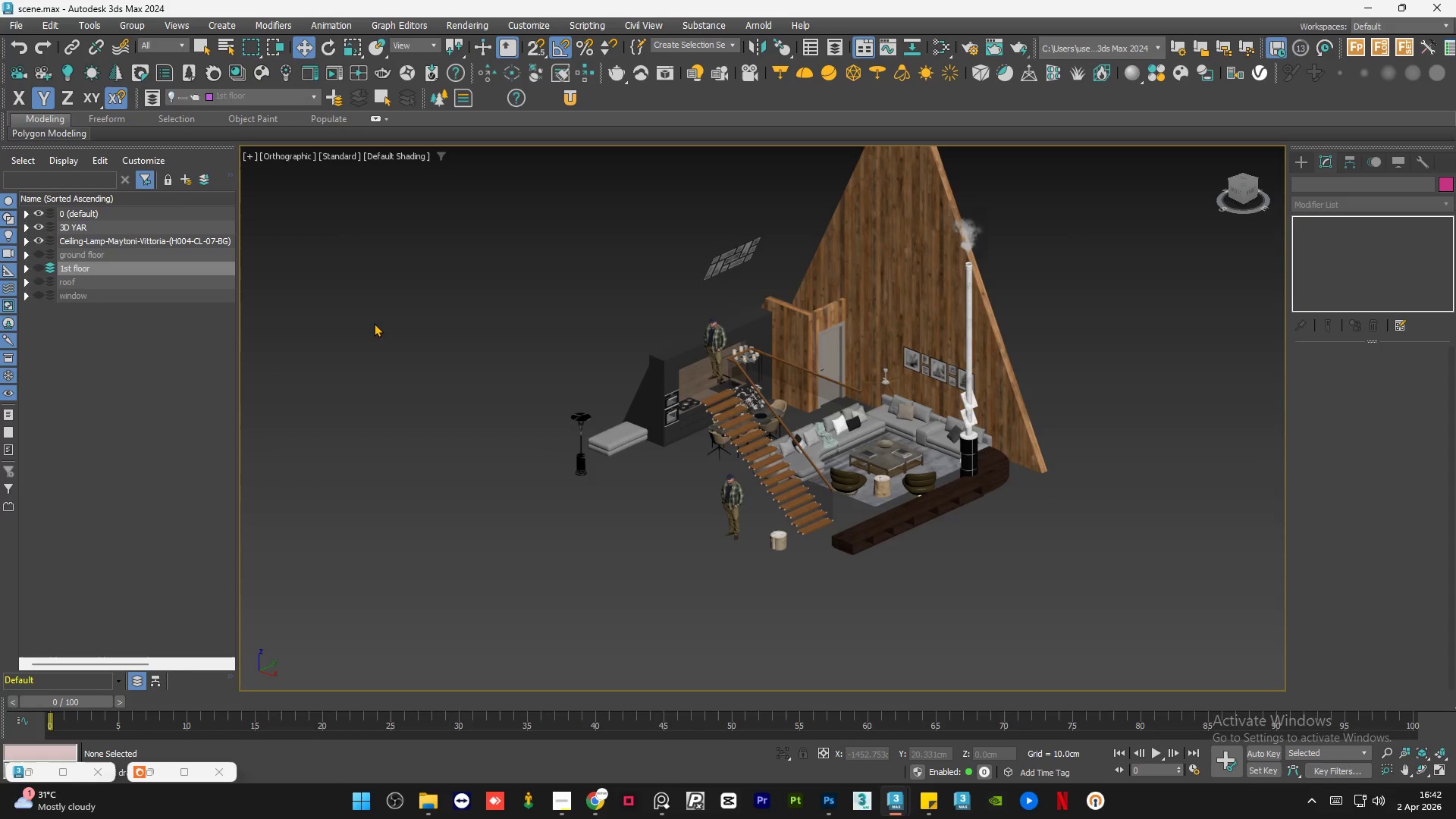 
left_click([38, 253])
 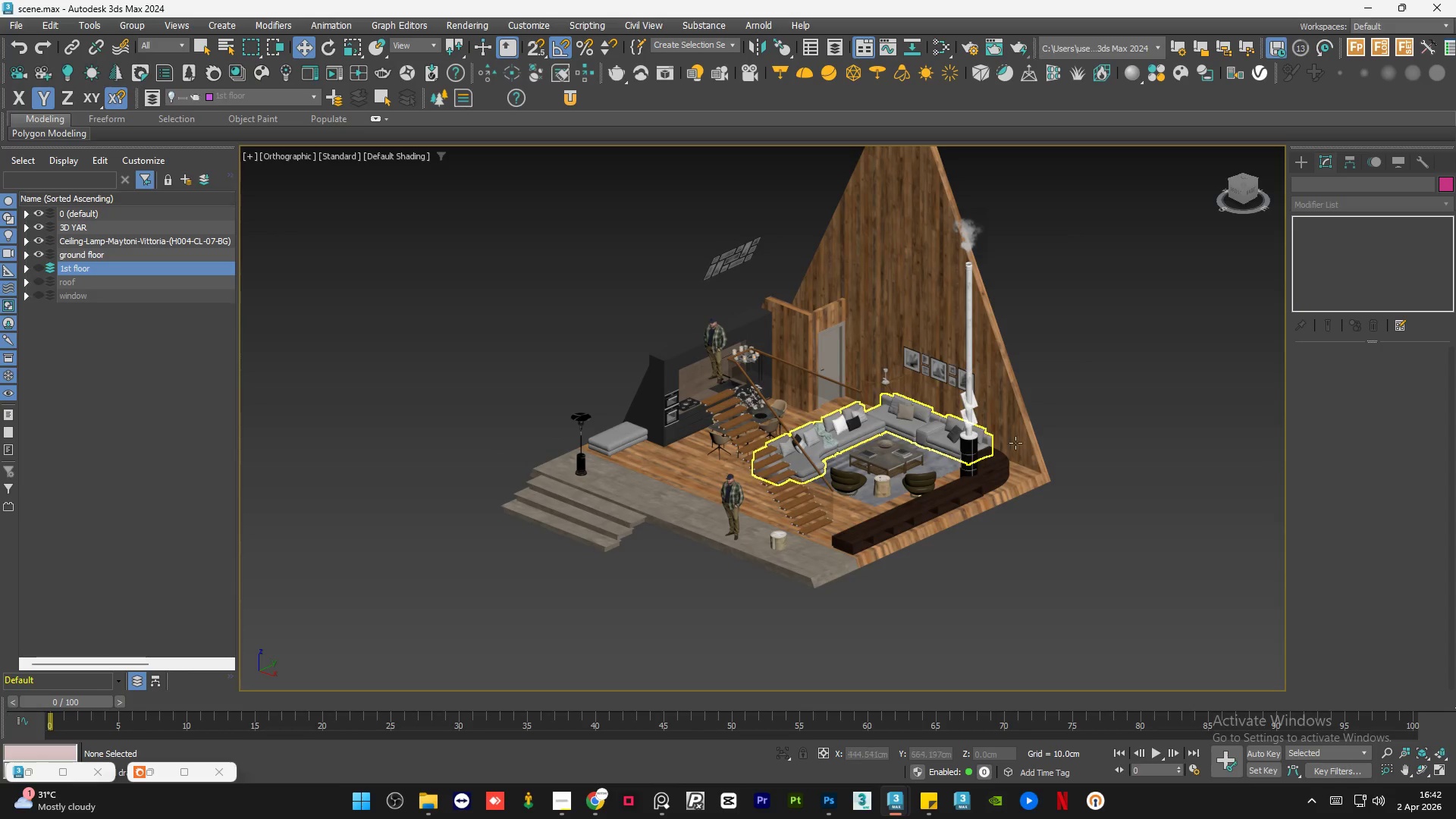 
left_click([1078, 420])
 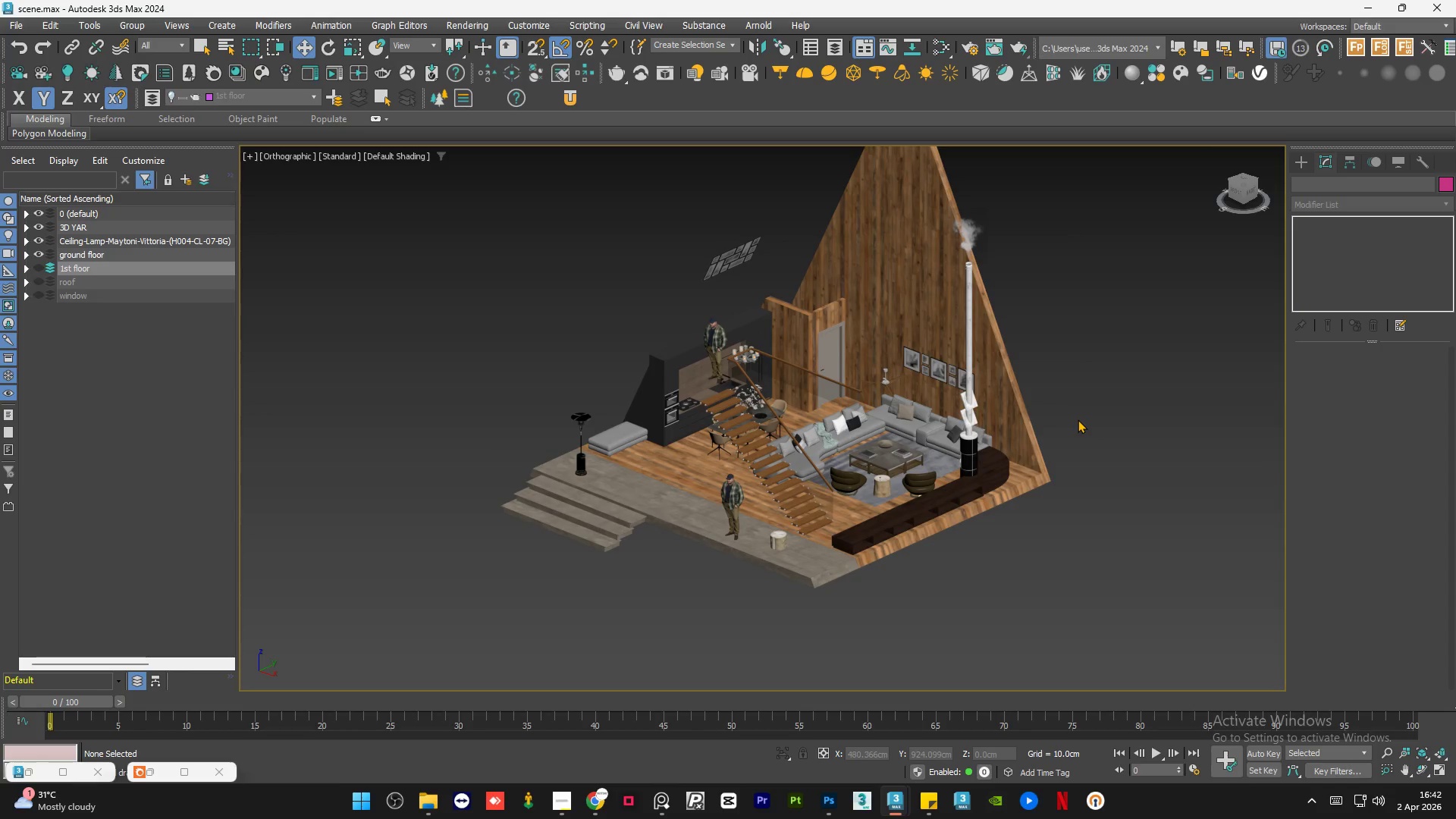 
key(Control+S)
 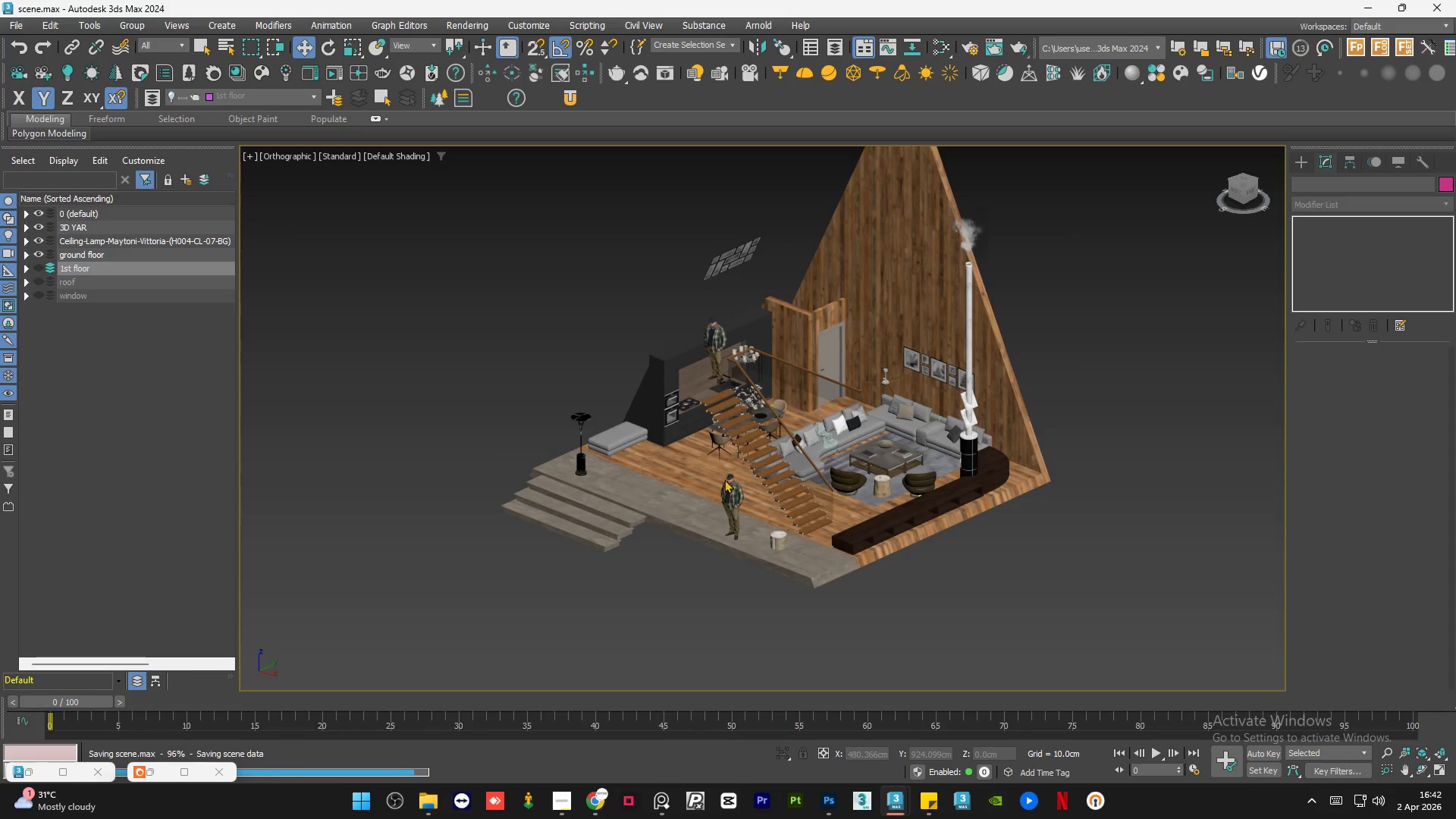 
hold_key(key=AltLeft, duration=1.5)
 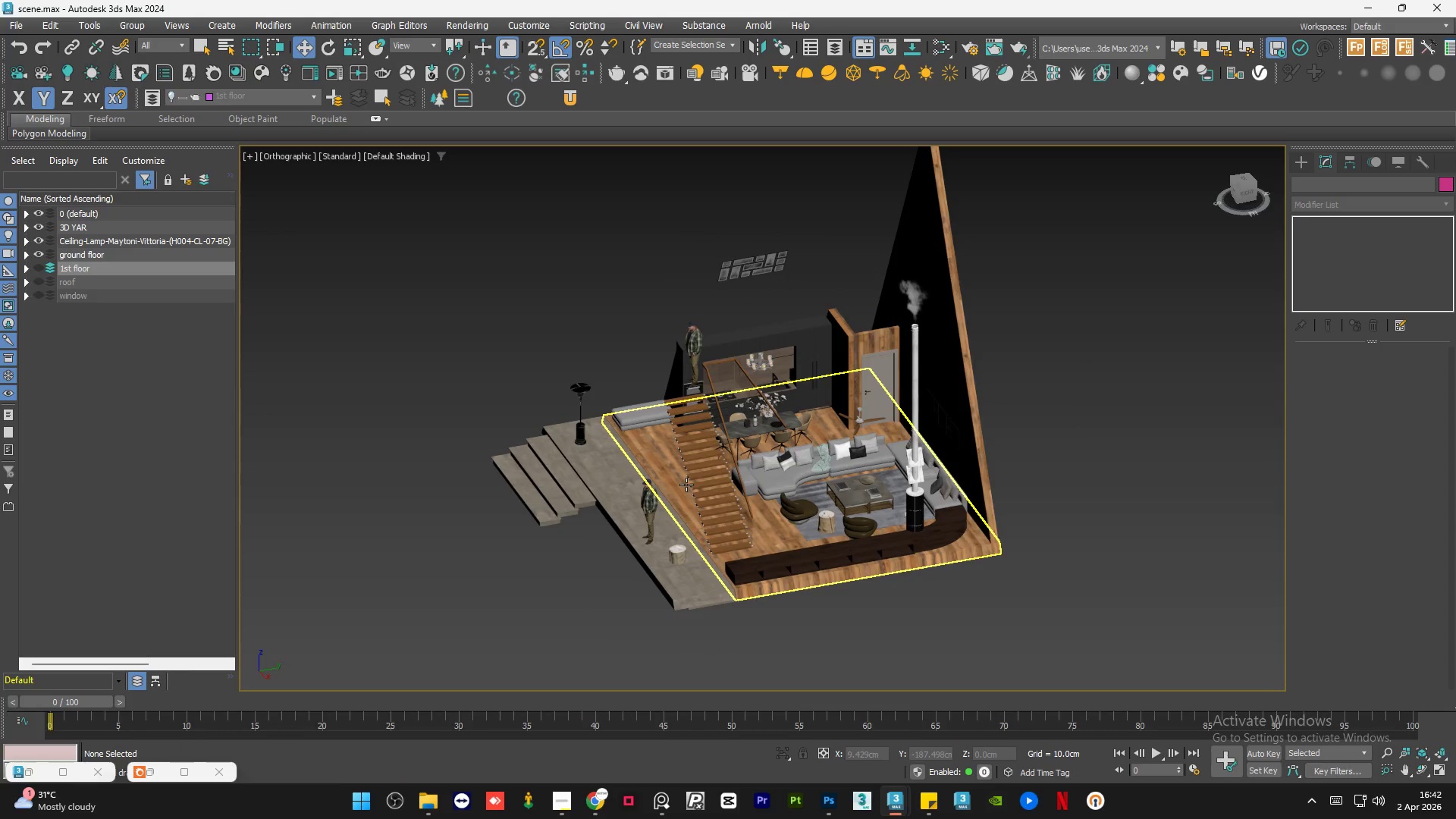 
key(Alt+AltLeft)
 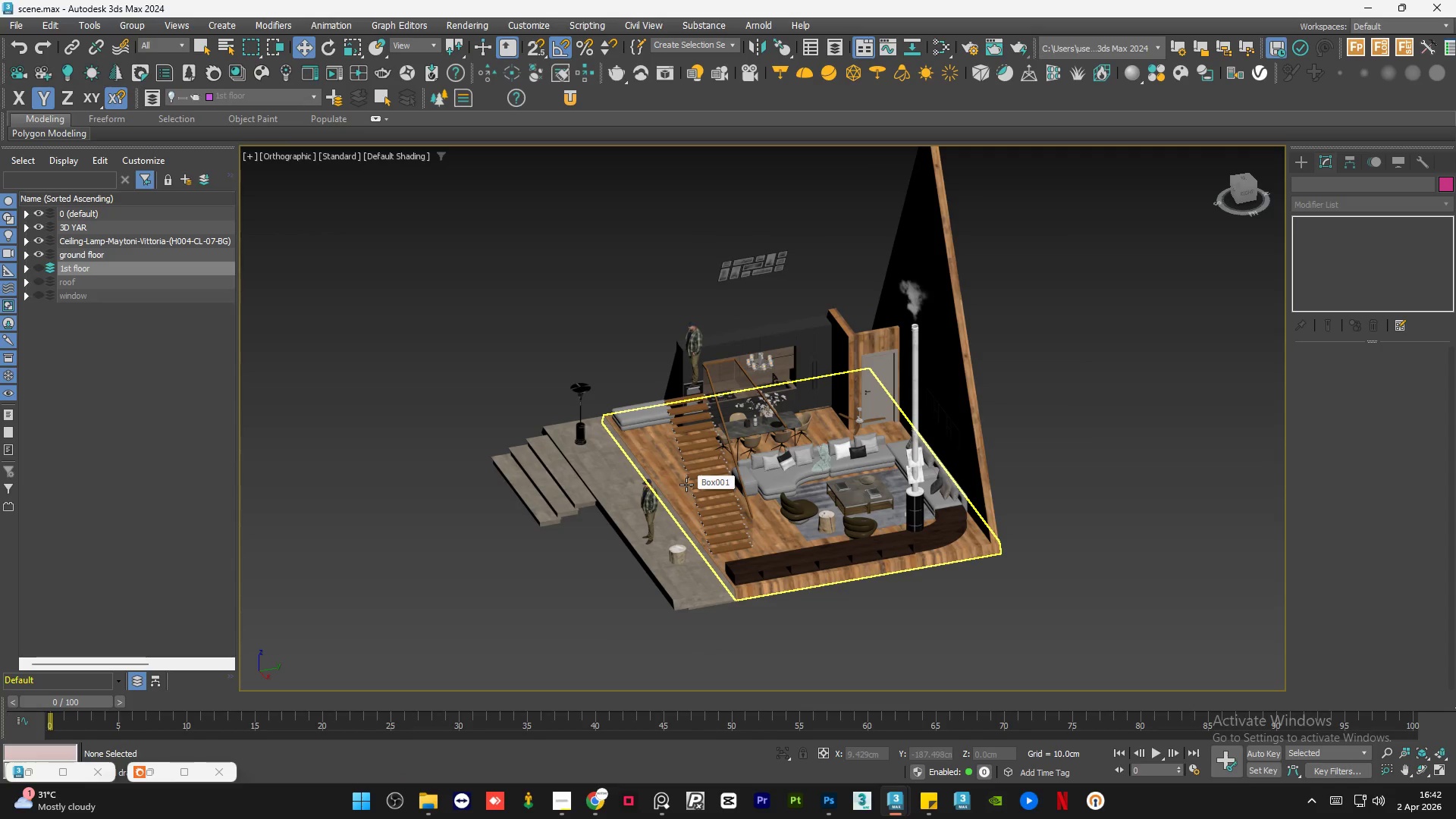 
left_click([627, 357])
 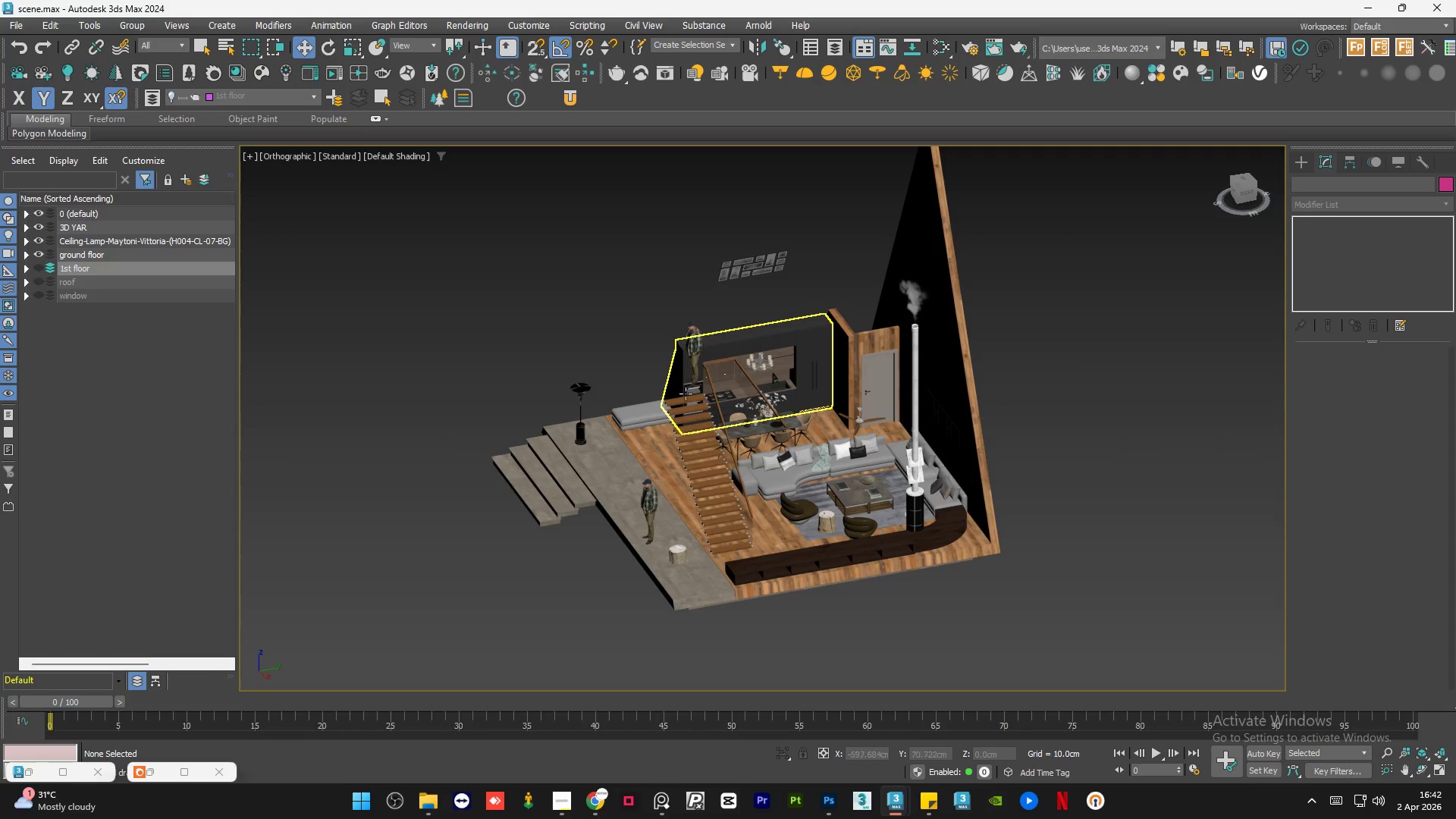 
left_click([560, 343])
 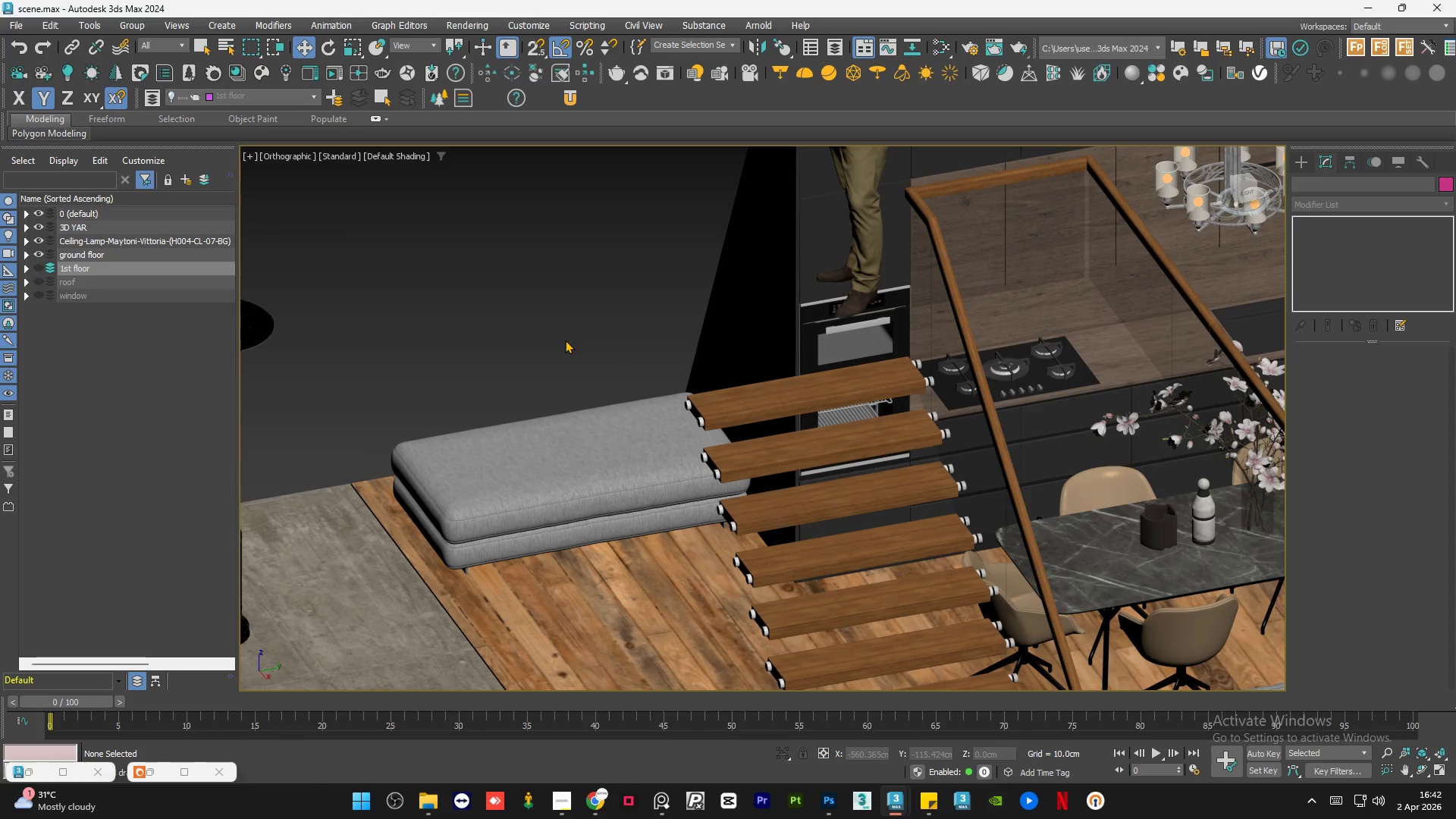 
scroll: coordinate [653, 399], scroll_direction: up, amount: 5.0
 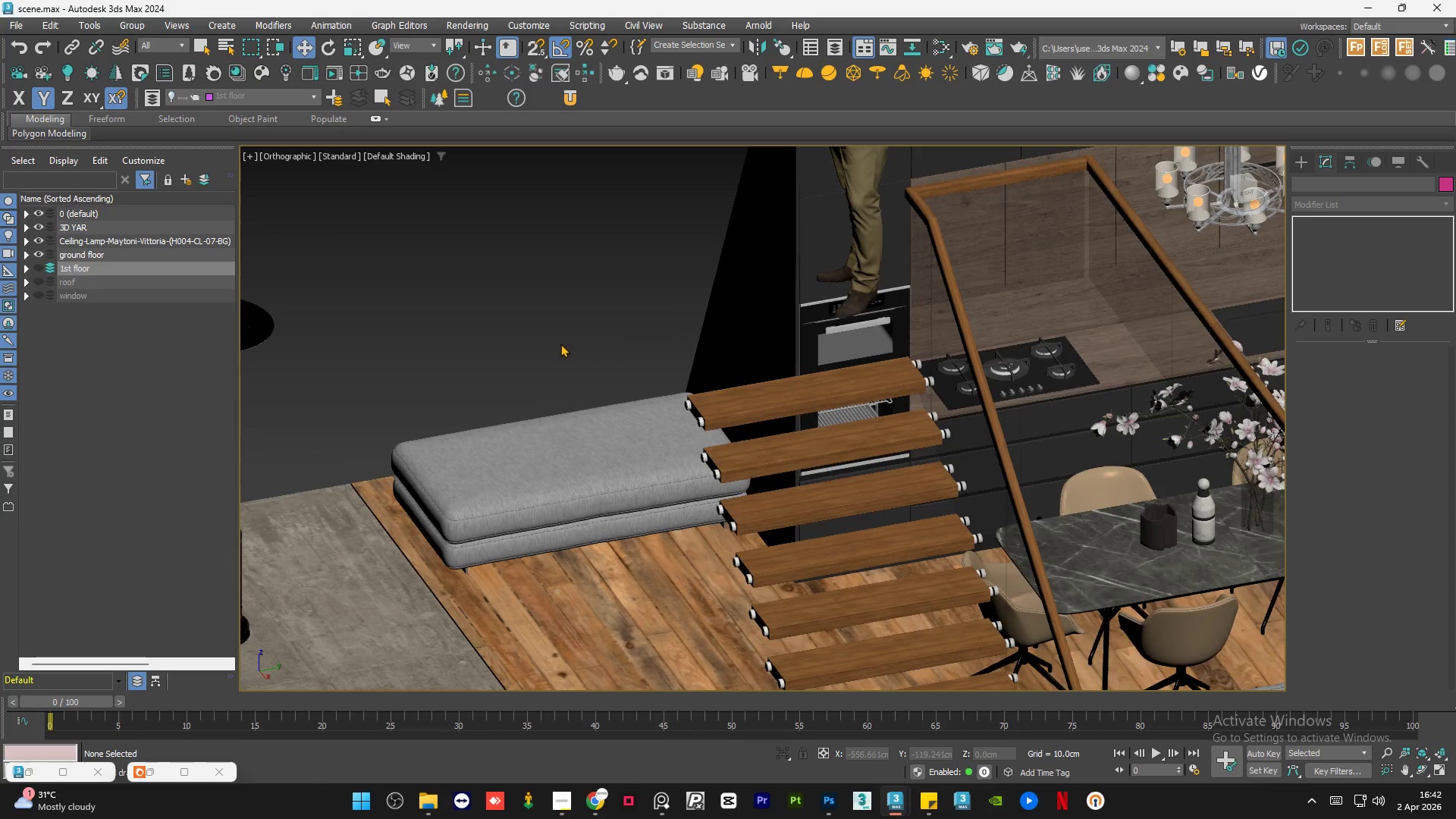 
wait(6.96)
 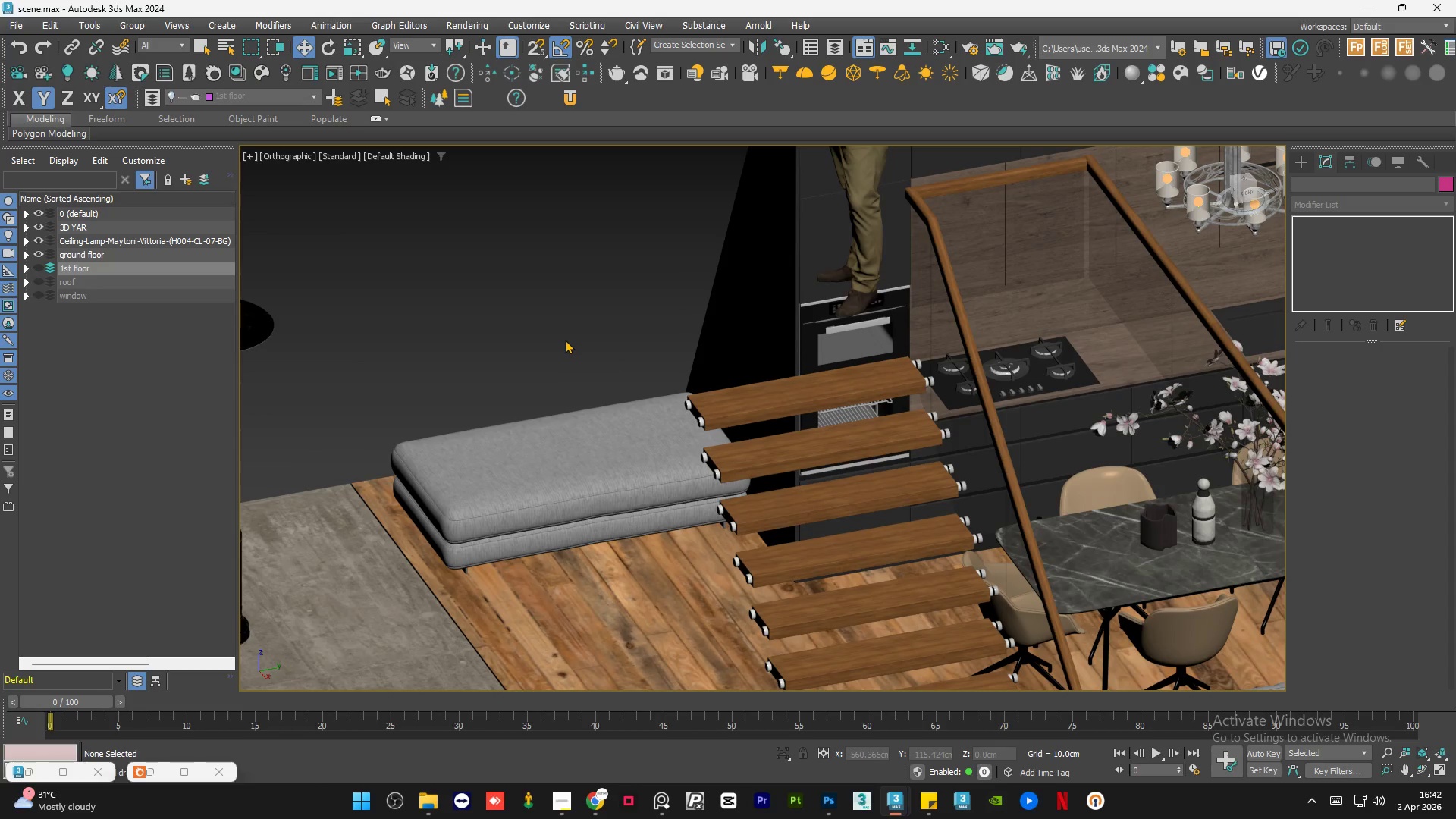 
left_click([574, 347])
 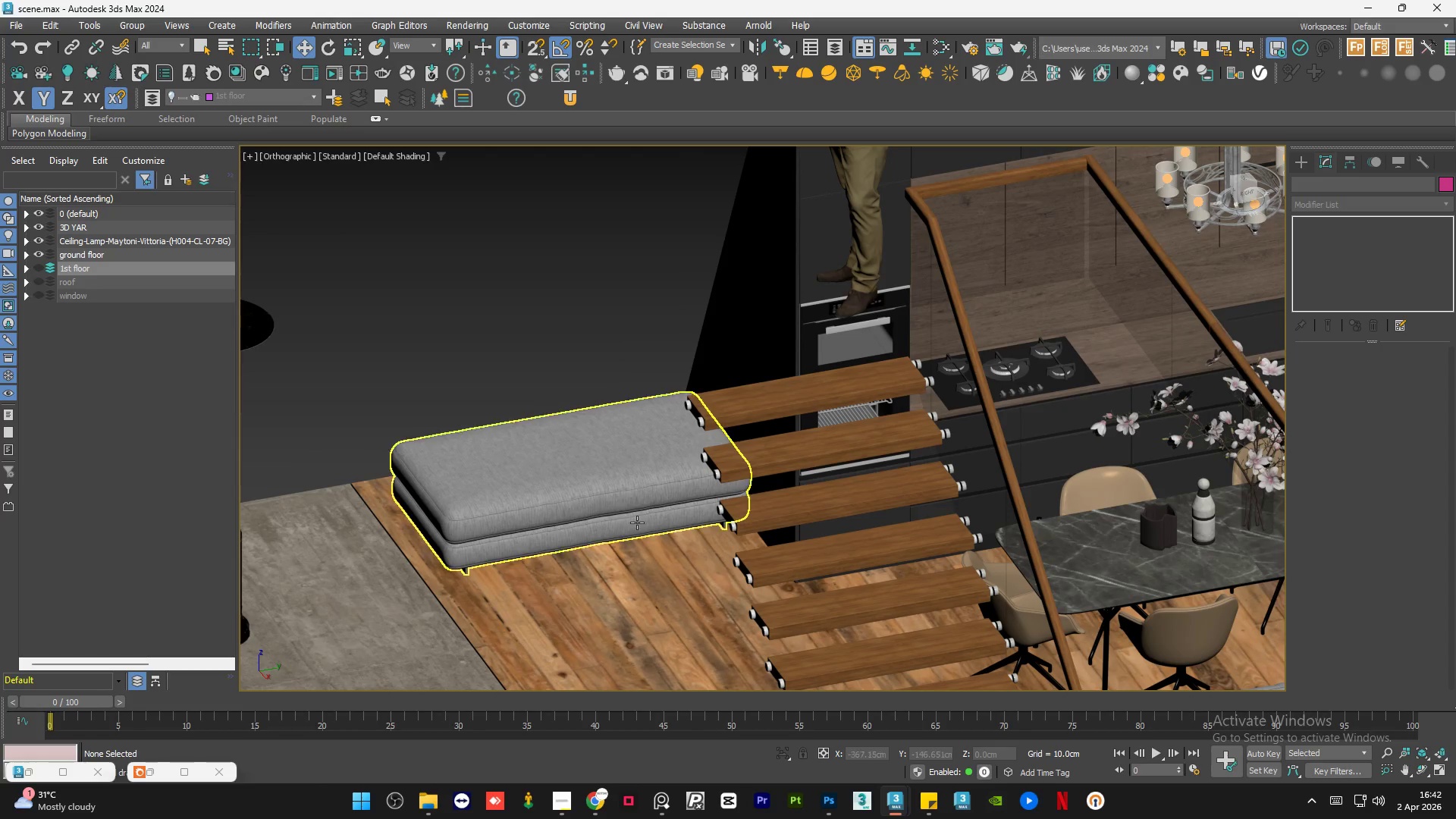 
scroll: coordinate [588, 481], scroll_direction: up, amount: 5.0
 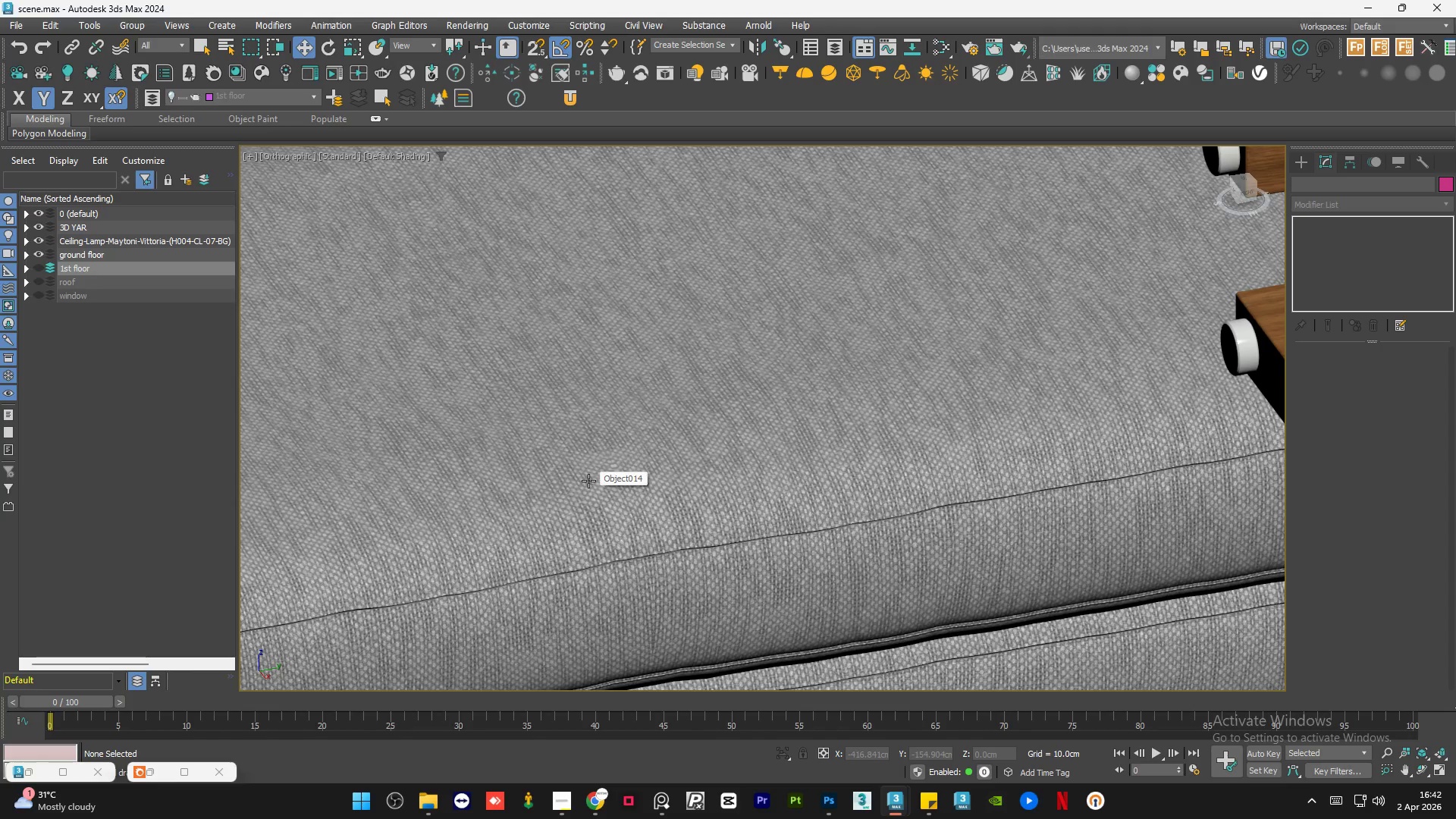 
left_click([551, 378])
 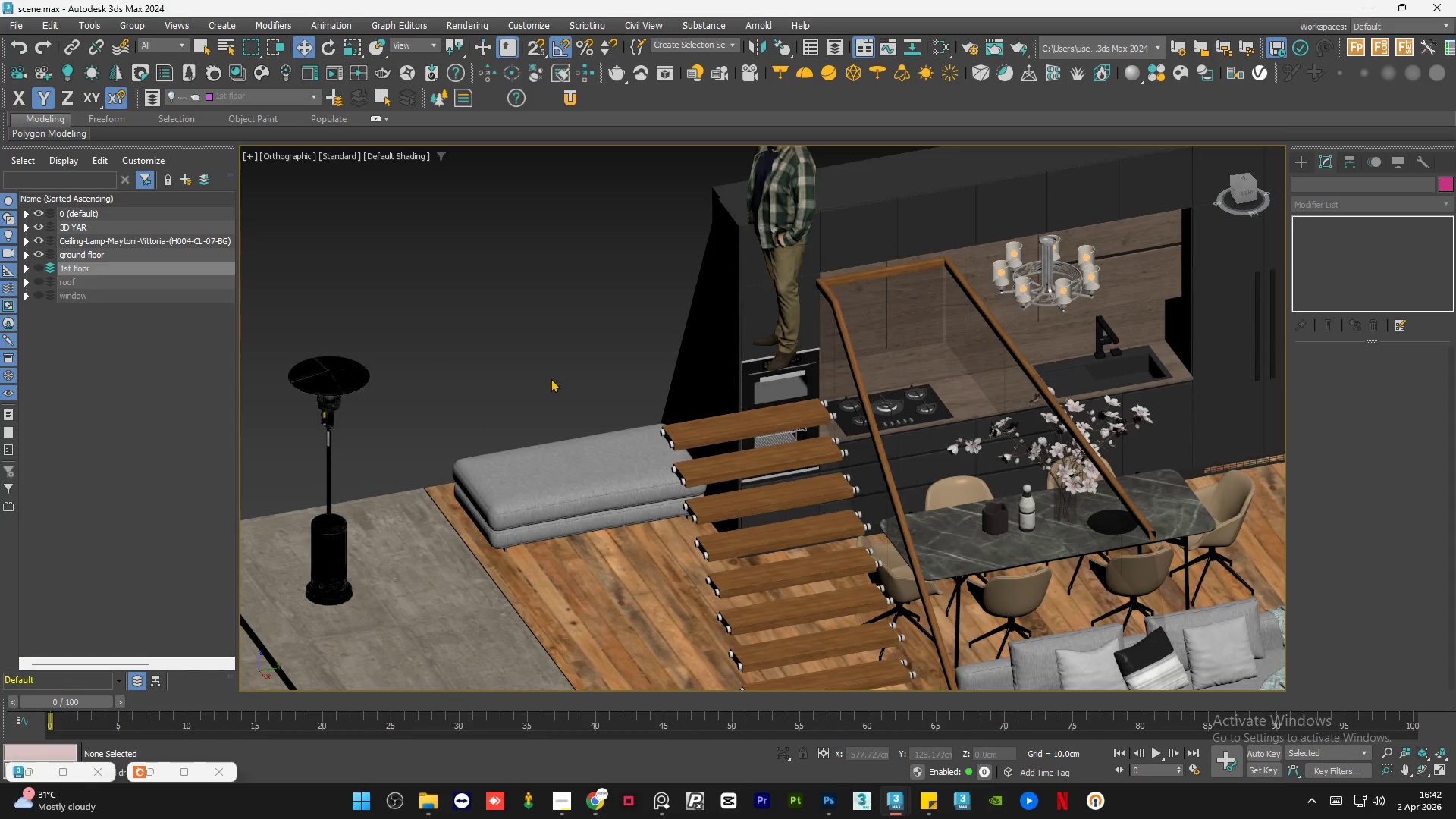 
scroll: coordinate [593, 488], scroll_direction: down, amount: 6.0
 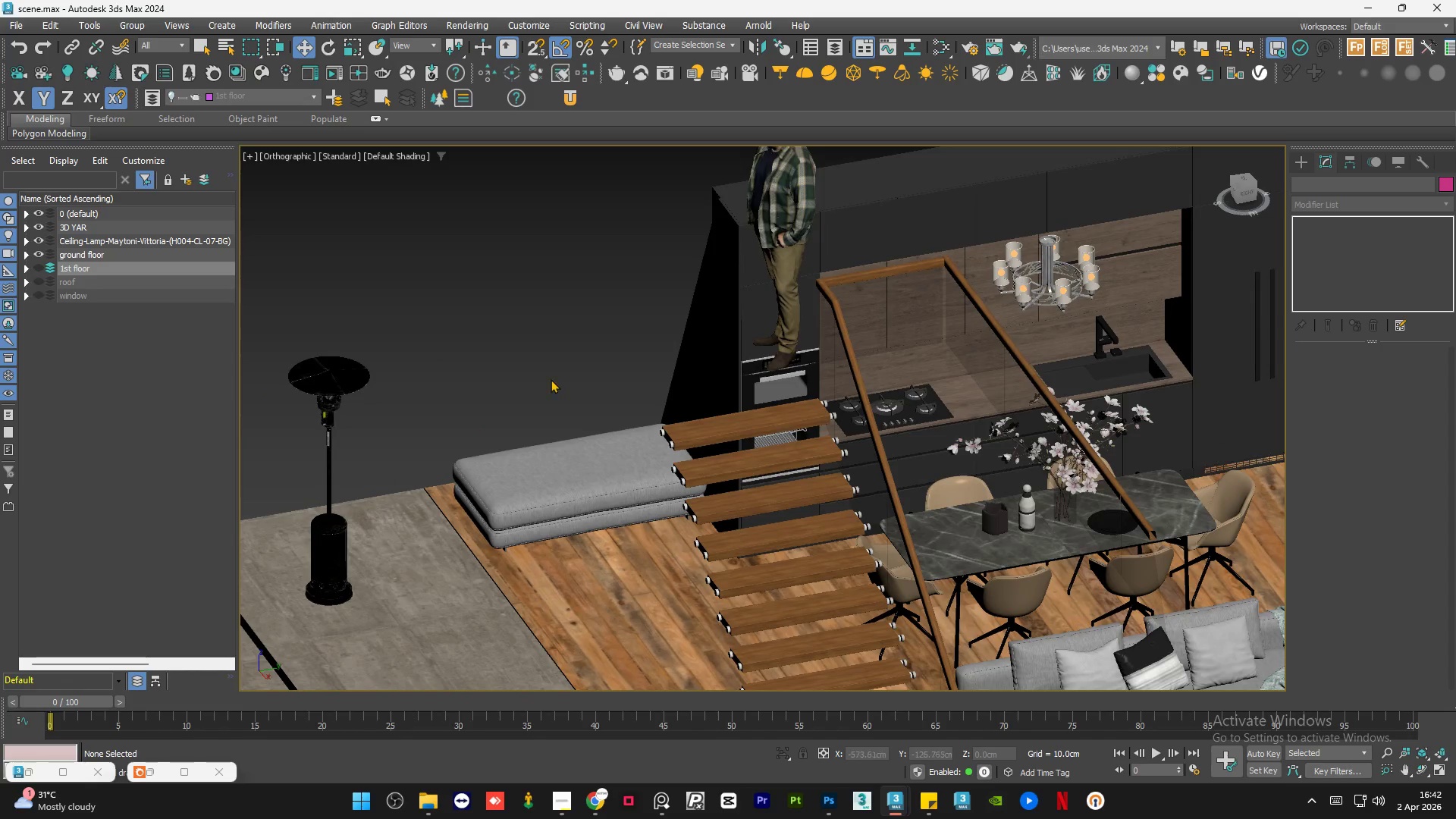 
key(Control+S)
 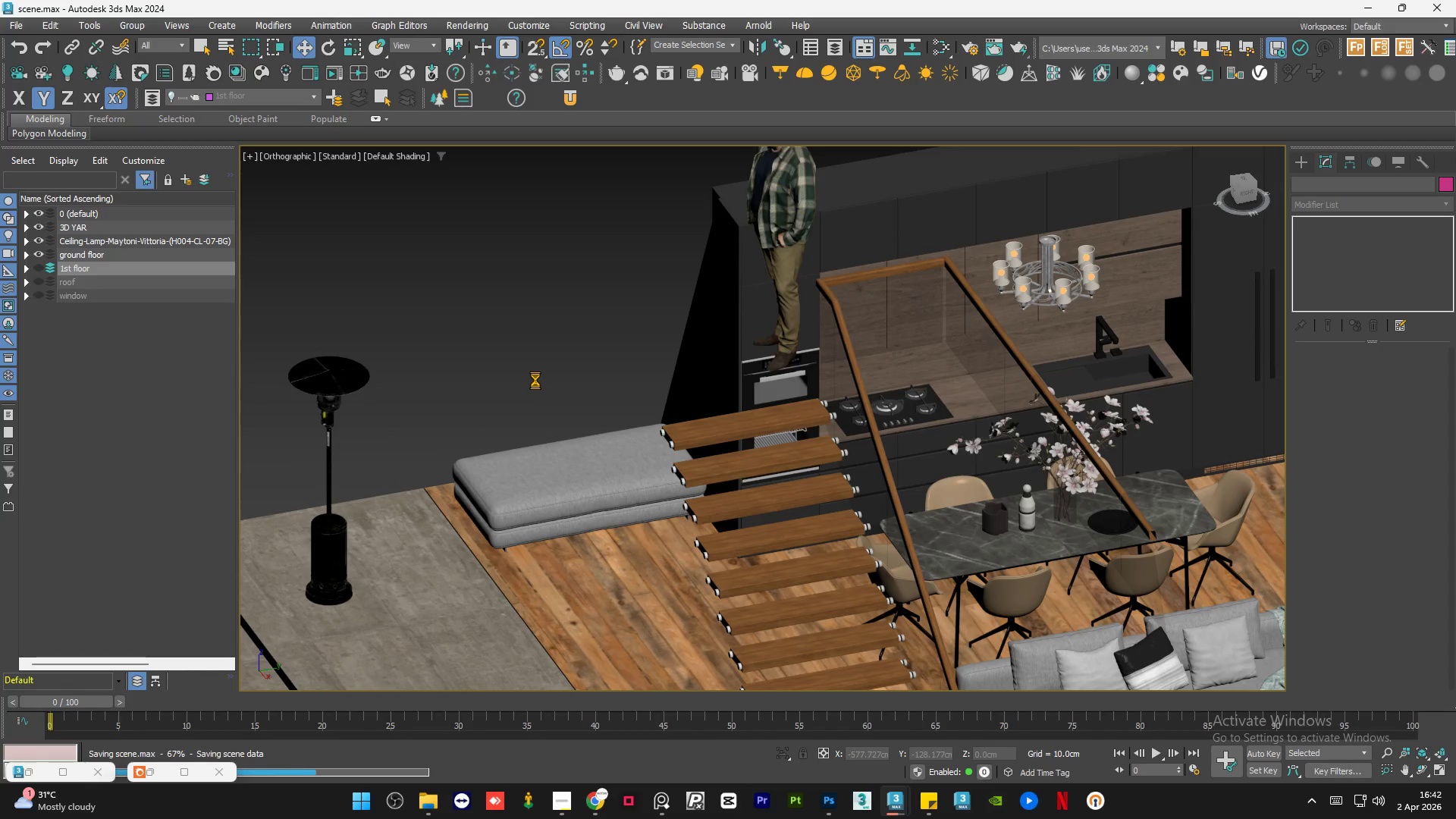 
scroll: coordinate [533, 381], scroll_direction: down, amount: 2.0
 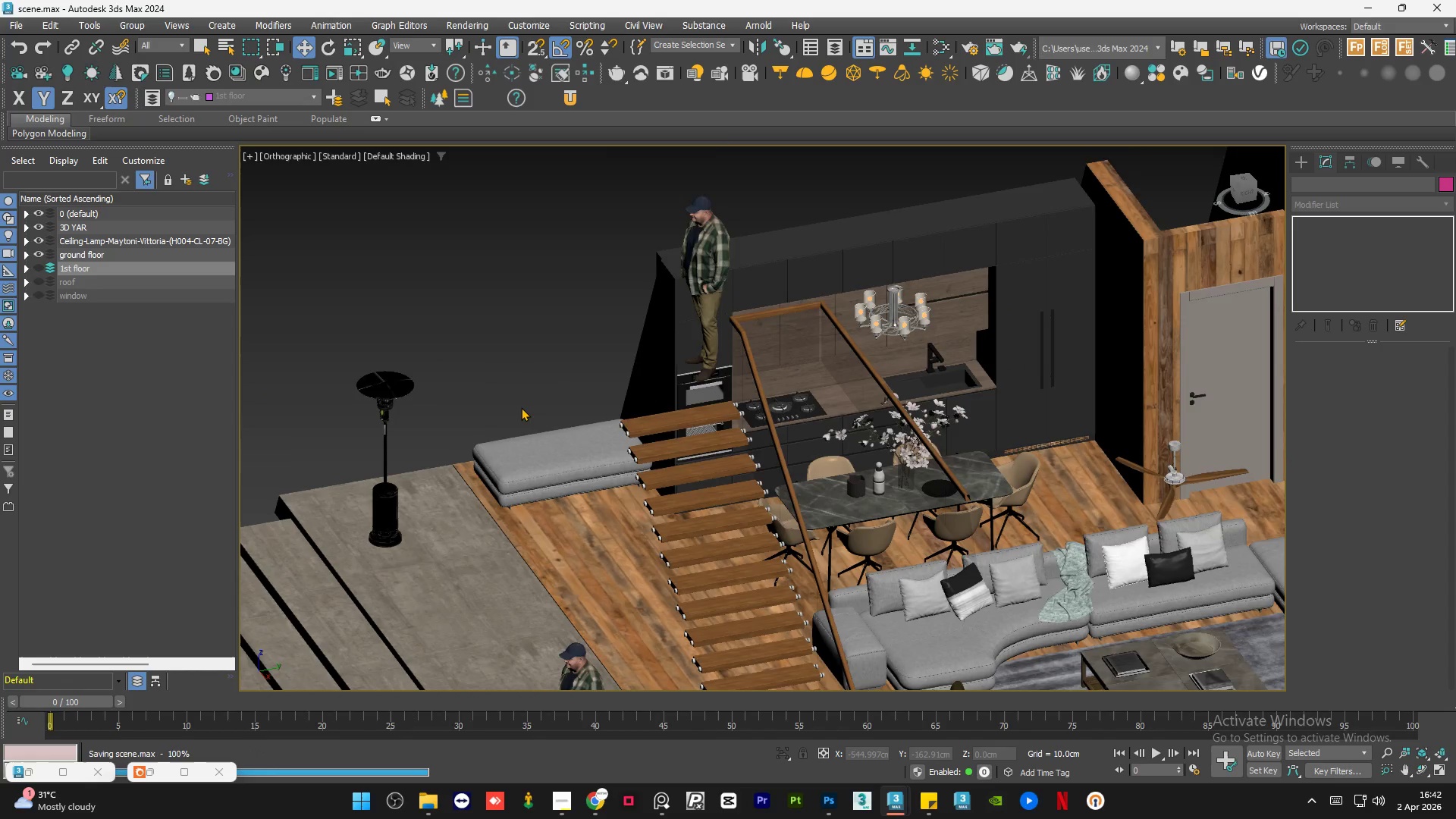 
hold_key(key=AltLeft, duration=0.81)
 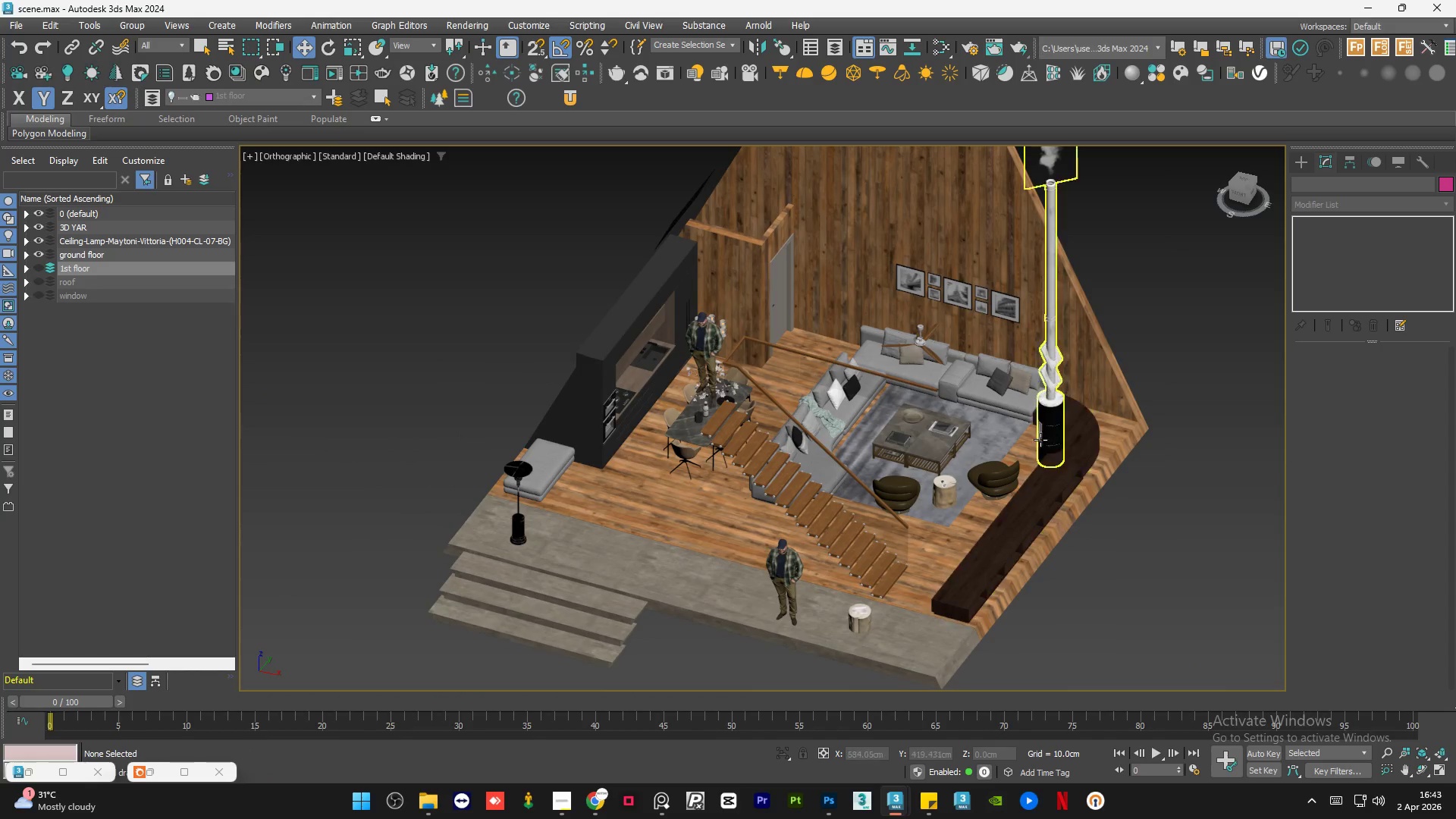 
scroll: coordinate [521, 407], scroll_direction: down, amount: 2.0
 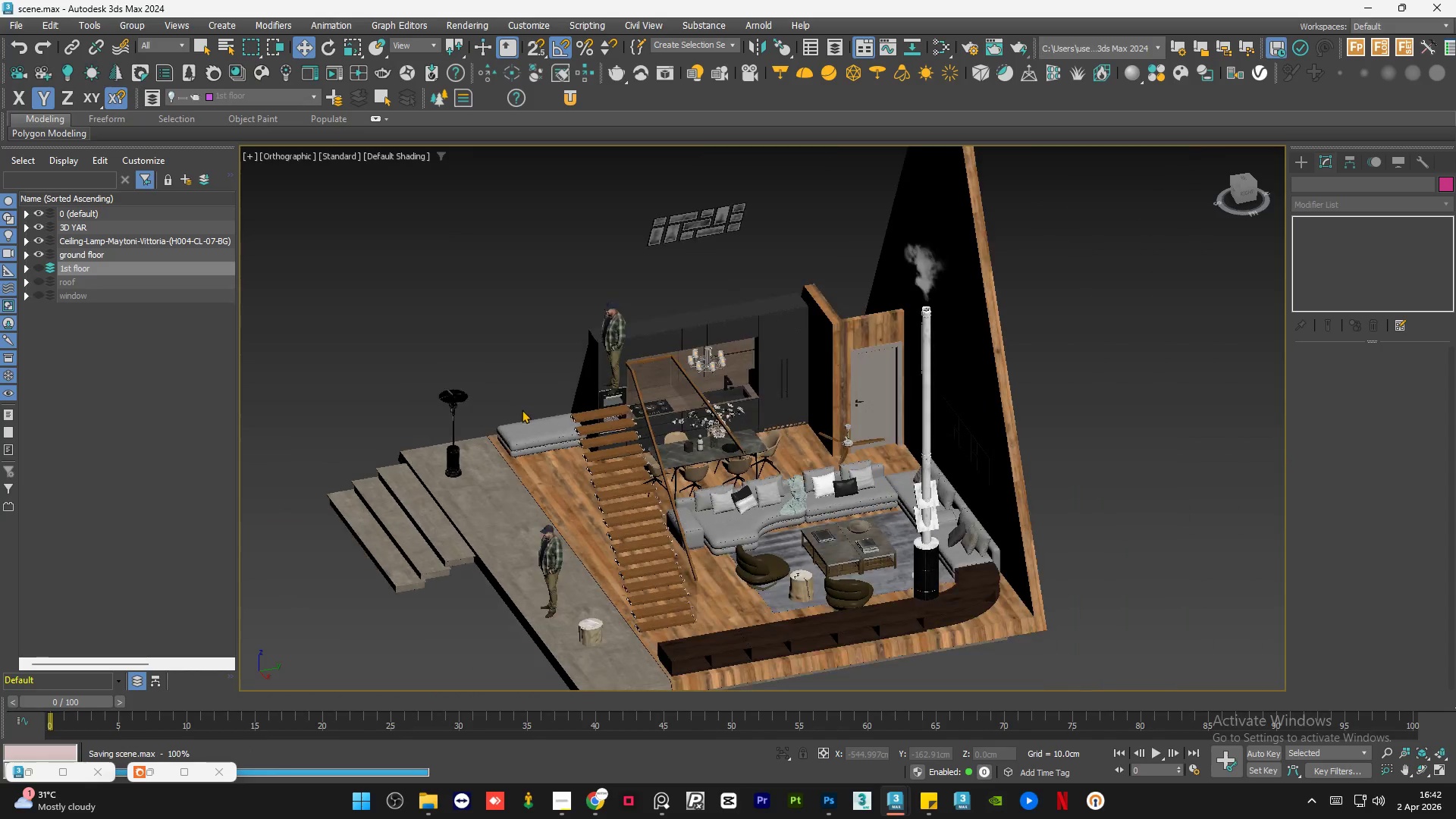 
scroll: coordinate [874, 464], scroll_direction: up, amount: 6.0
 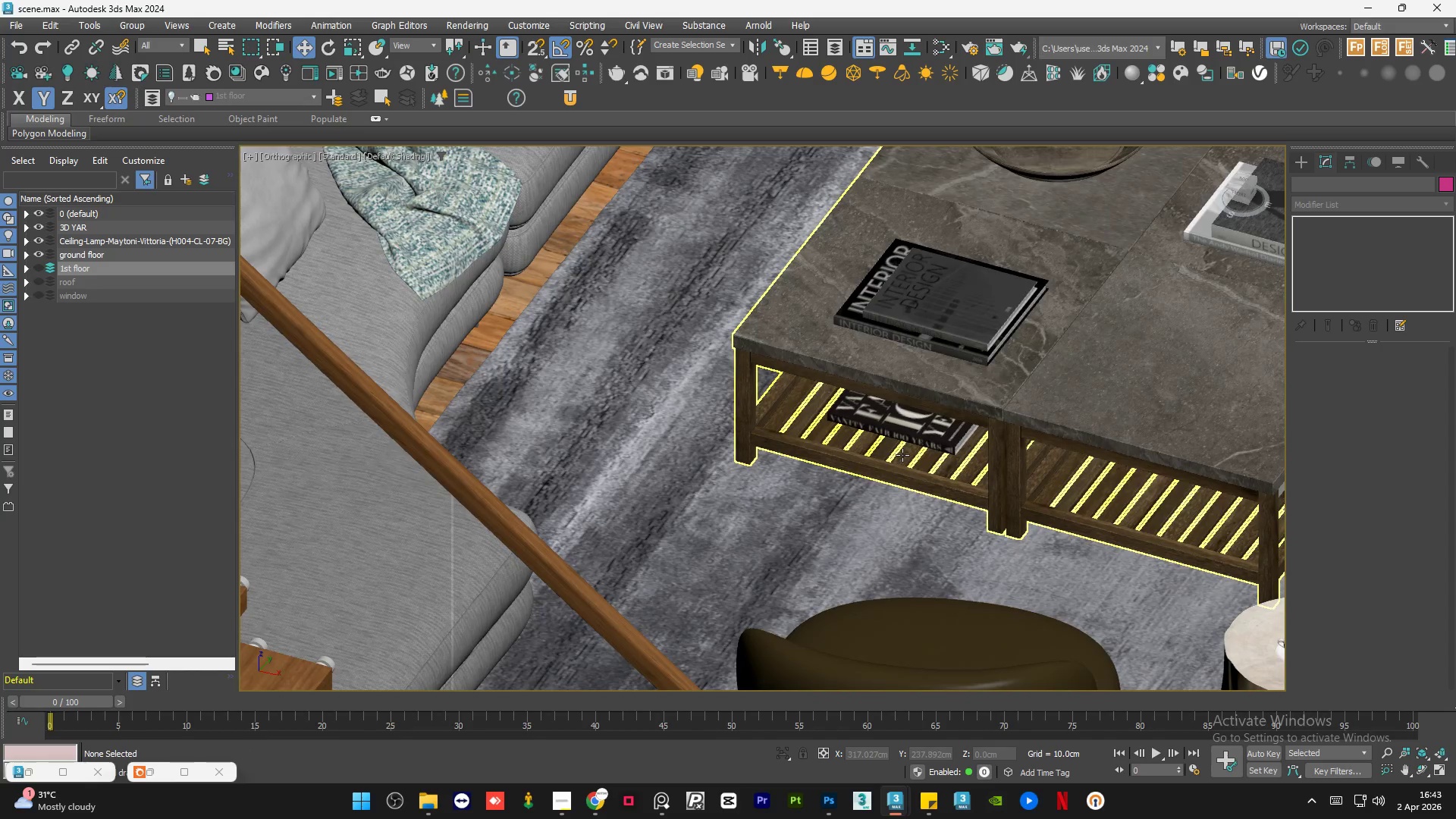 
scroll: coordinate [889, 458], scroll_direction: down, amount: 4.0
 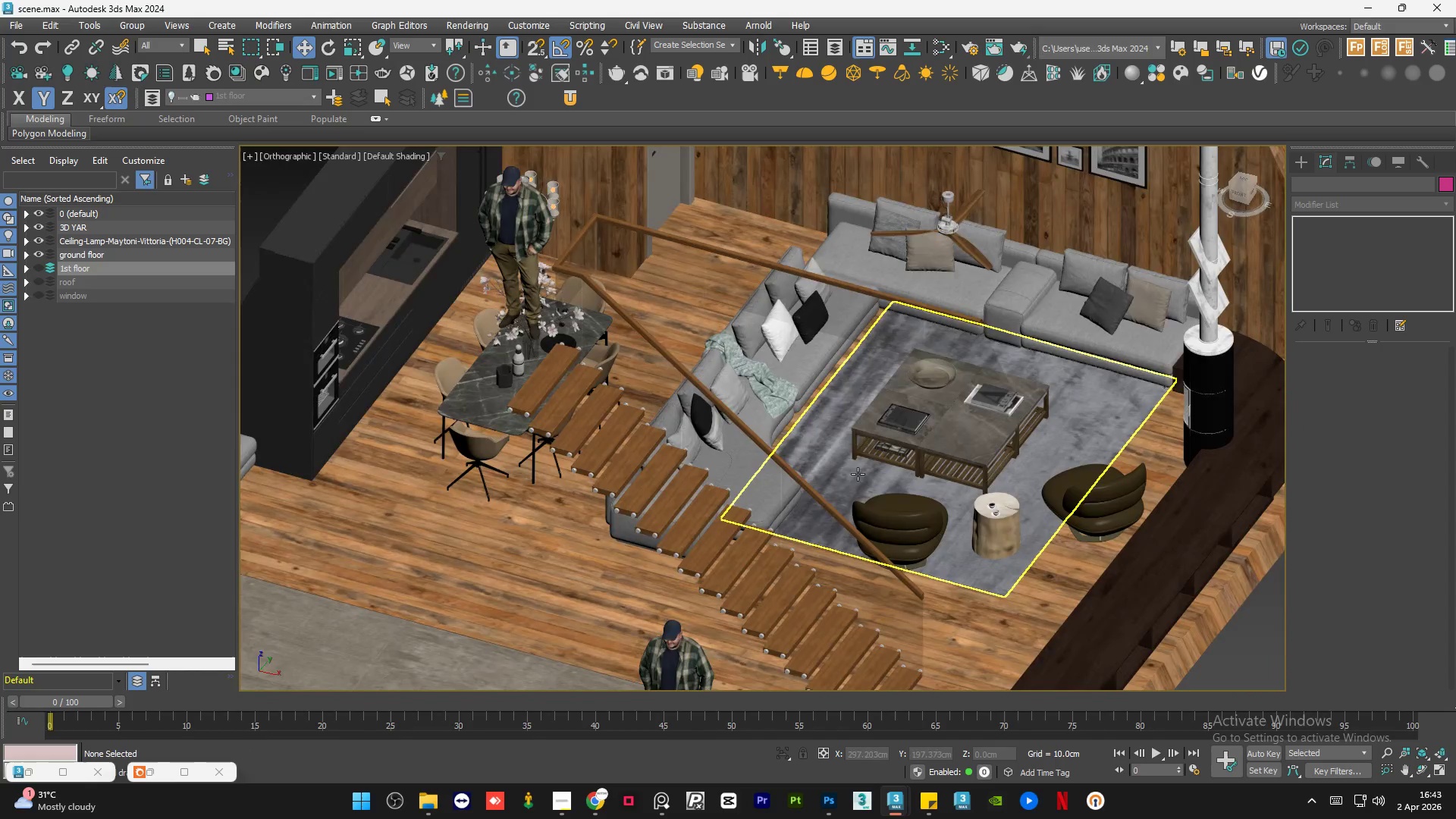 
hold_key(key=AltLeft, duration=1.05)
 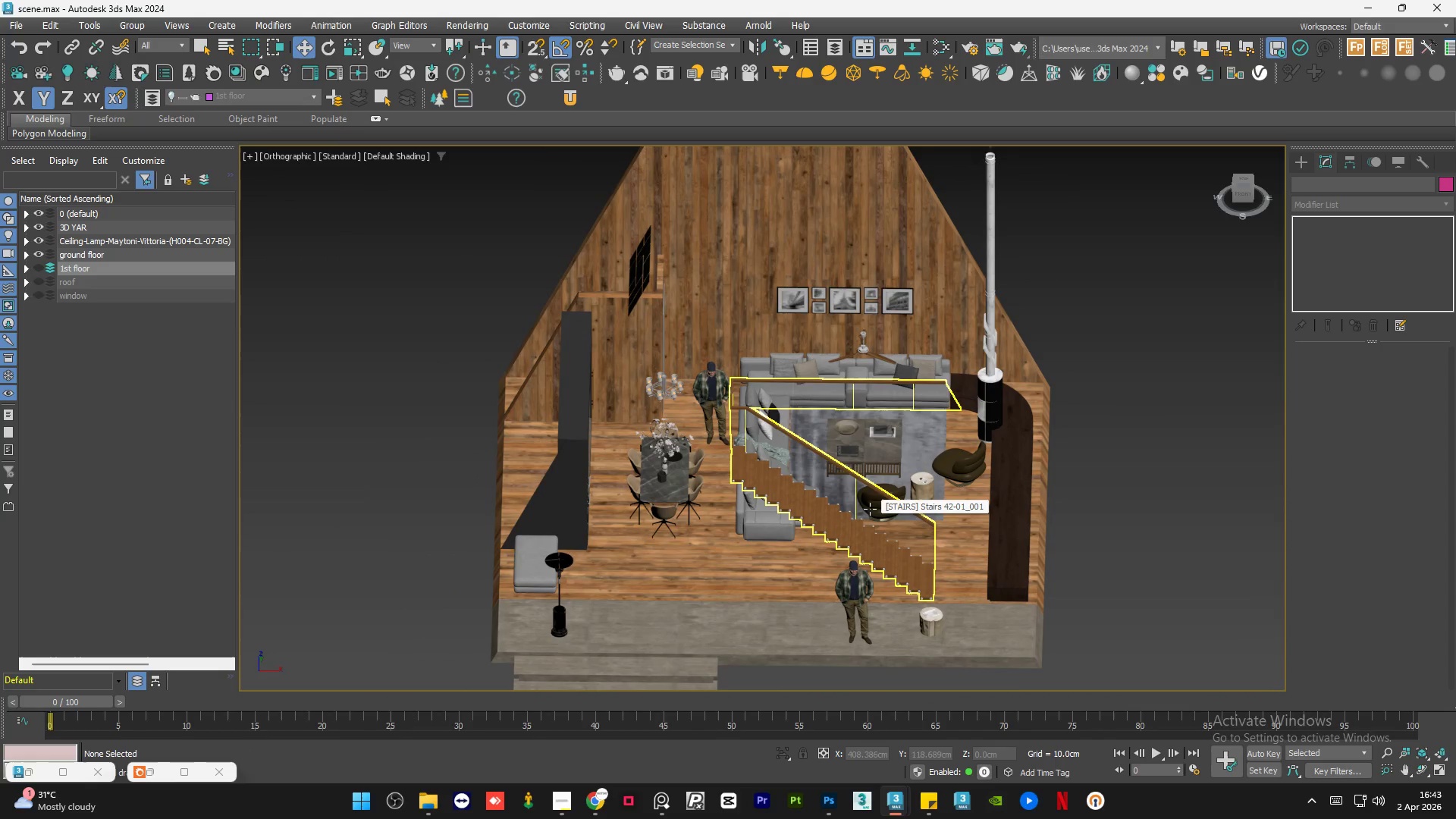 
scroll: coordinate [810, 494], scroll_direction: down, amount: 2.0
 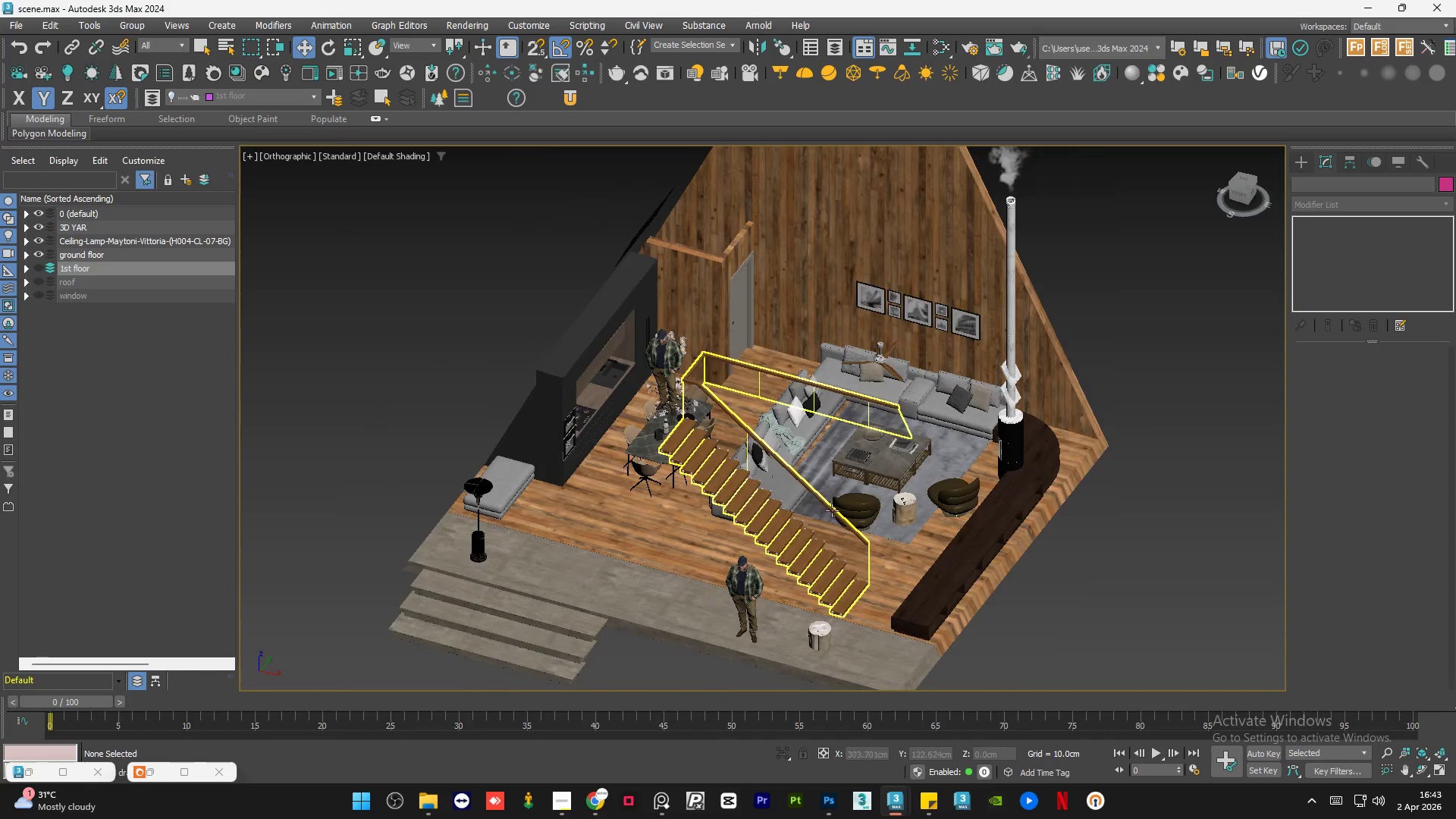 
hold_key(key=AltLeft, duration=0.94)
 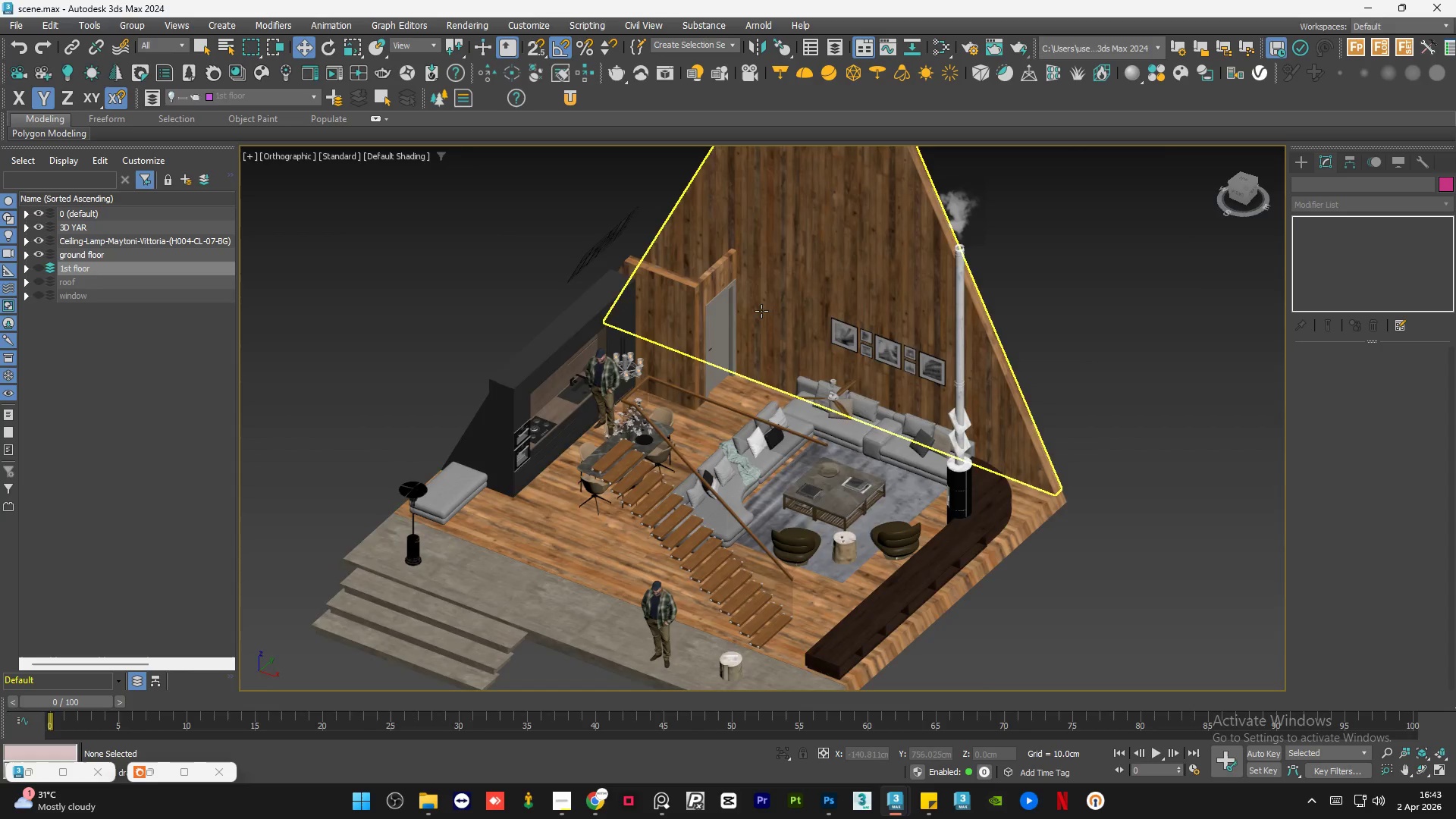 
scroll: coordinate [763, 308], scroll_direction: up, amount: 3.0
 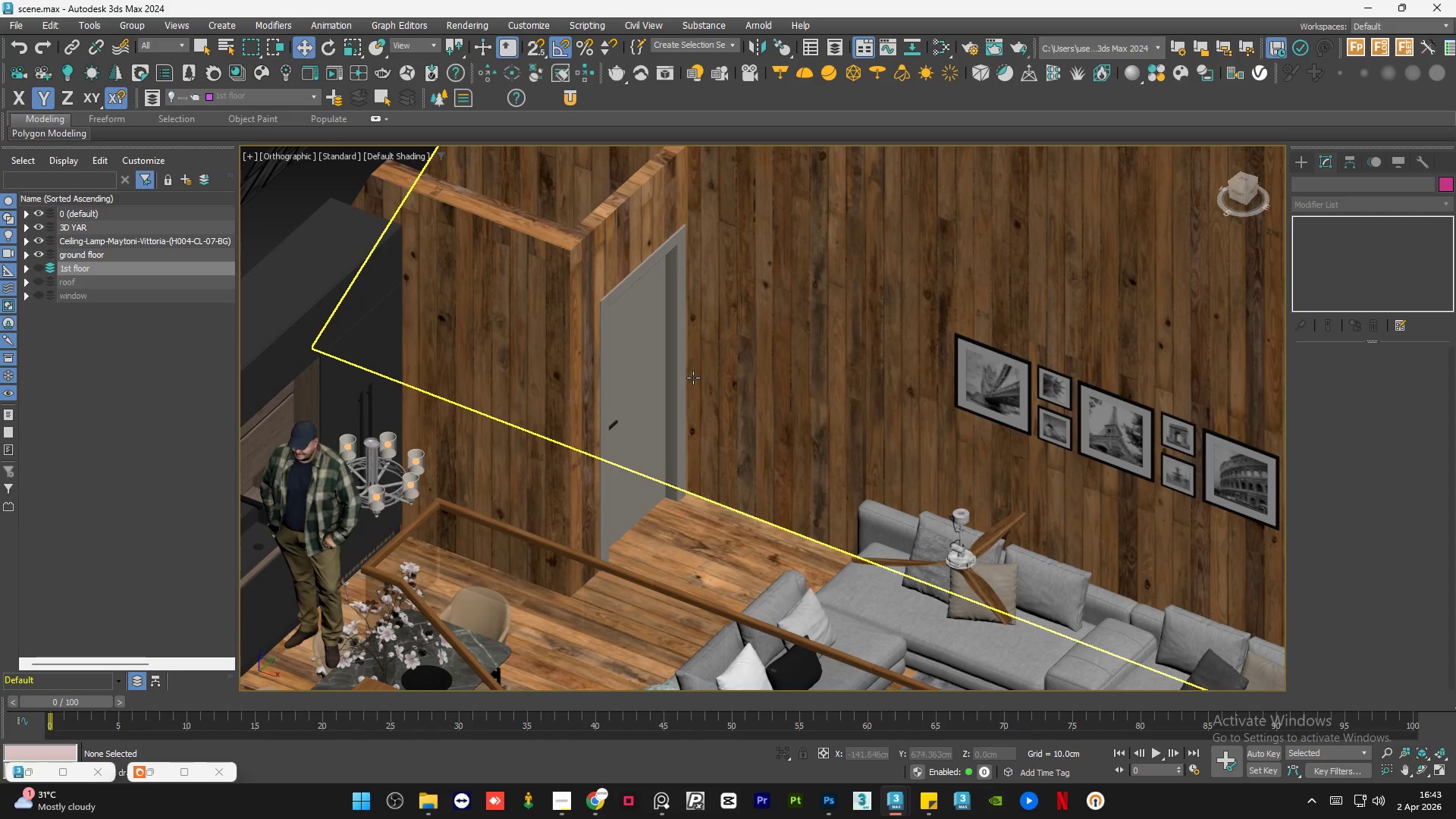 
hold_key(key=AltLeft, duration=1.39)
 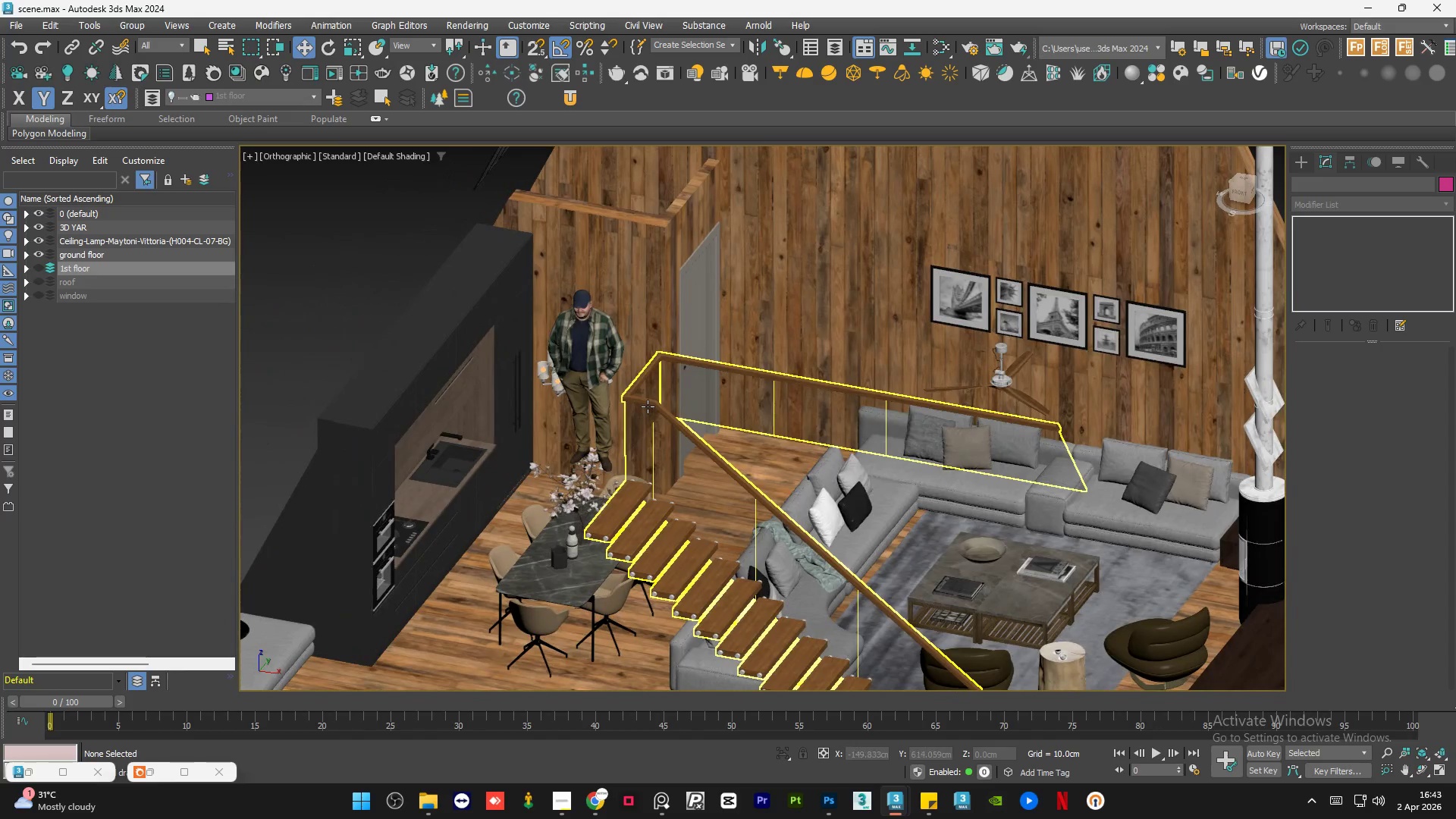 
scroll: coordinate [698, 381], scroll_direction: down, amount: 1.0
 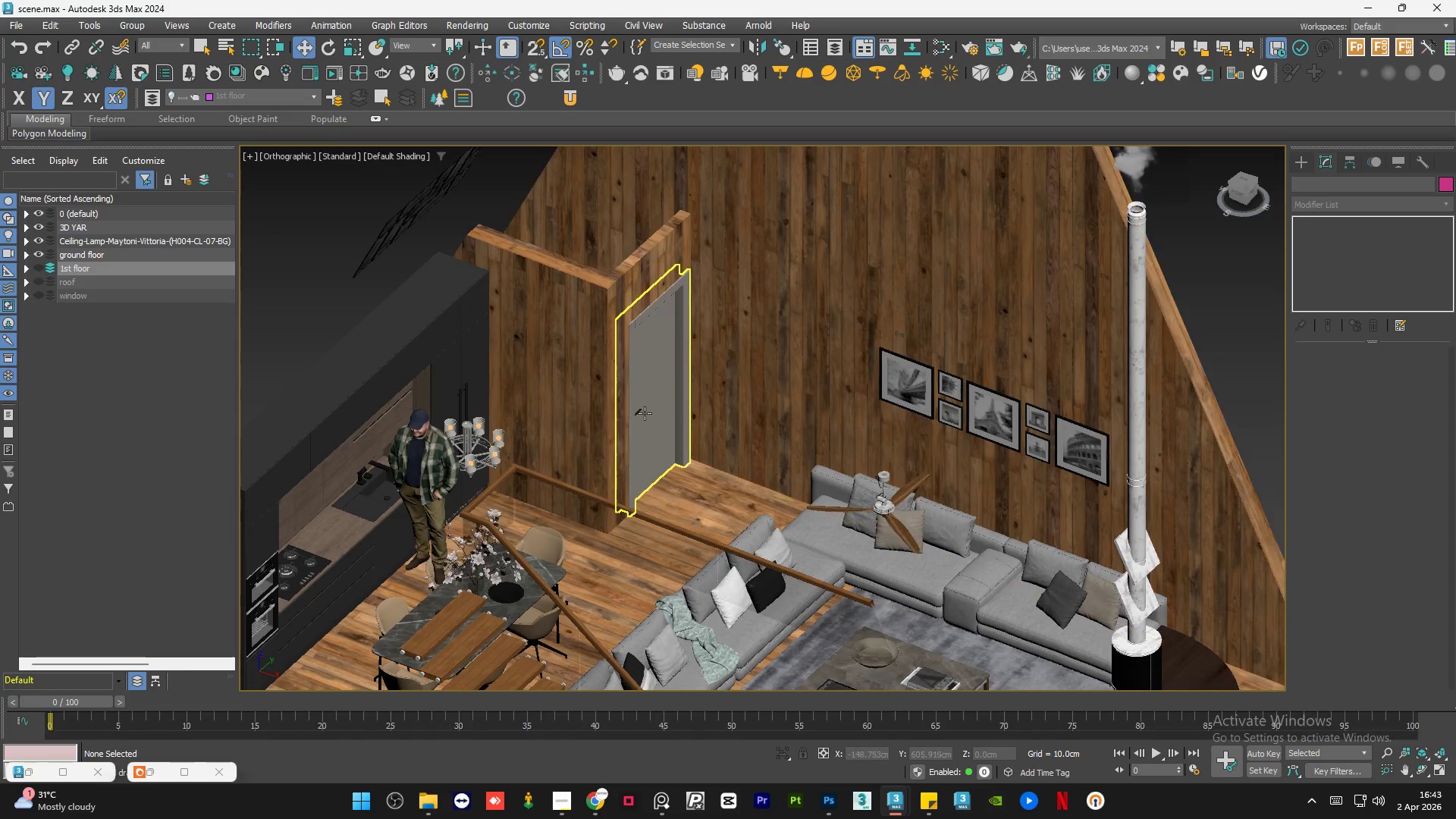 
hold_key(key=AltLeft, duration=1.5)
scroll: coordinate [647, 407], scroll_direction: down, amount: 1.0
 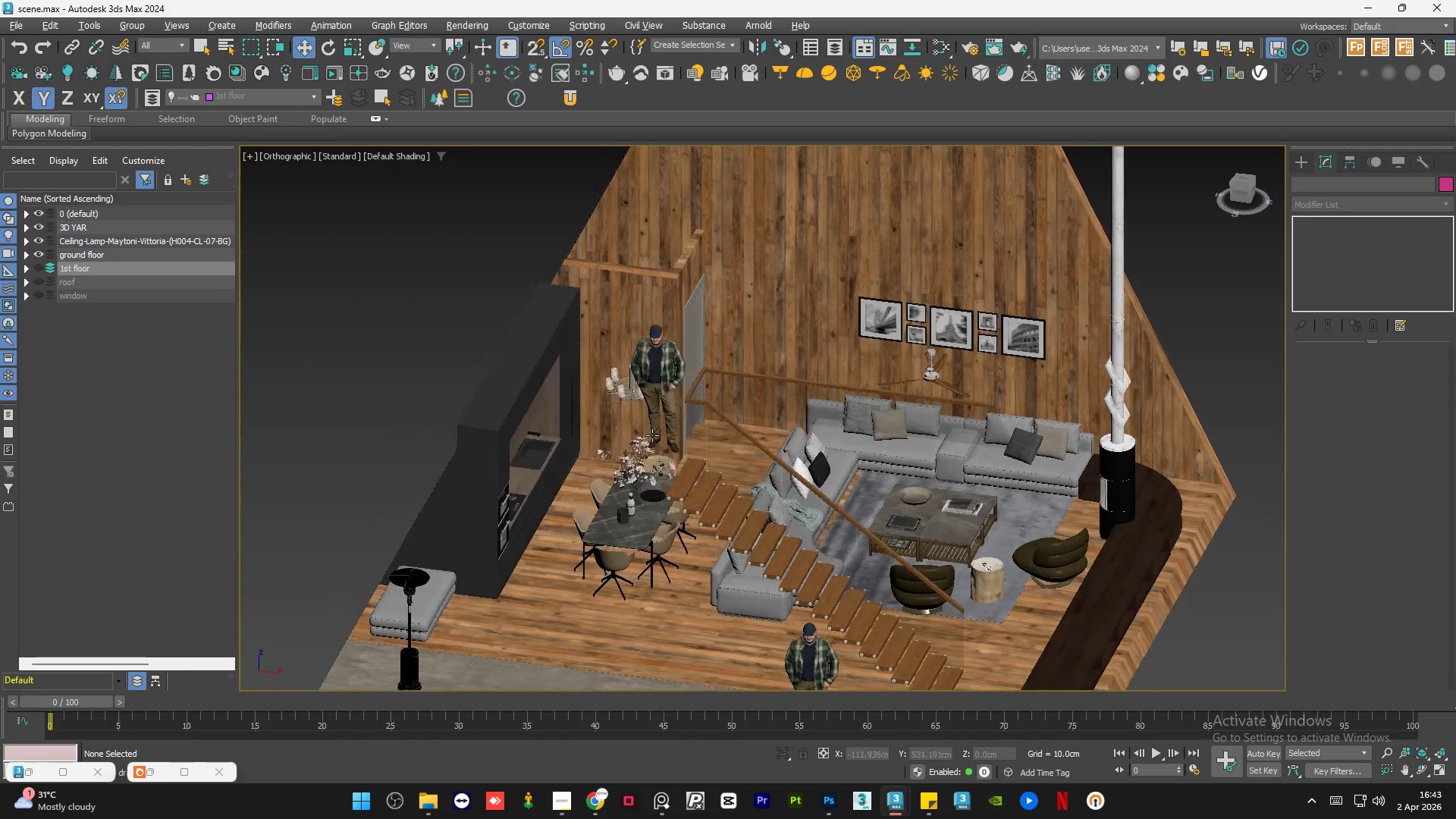 
hold_key(key=AltLeft, duration=1.51)
 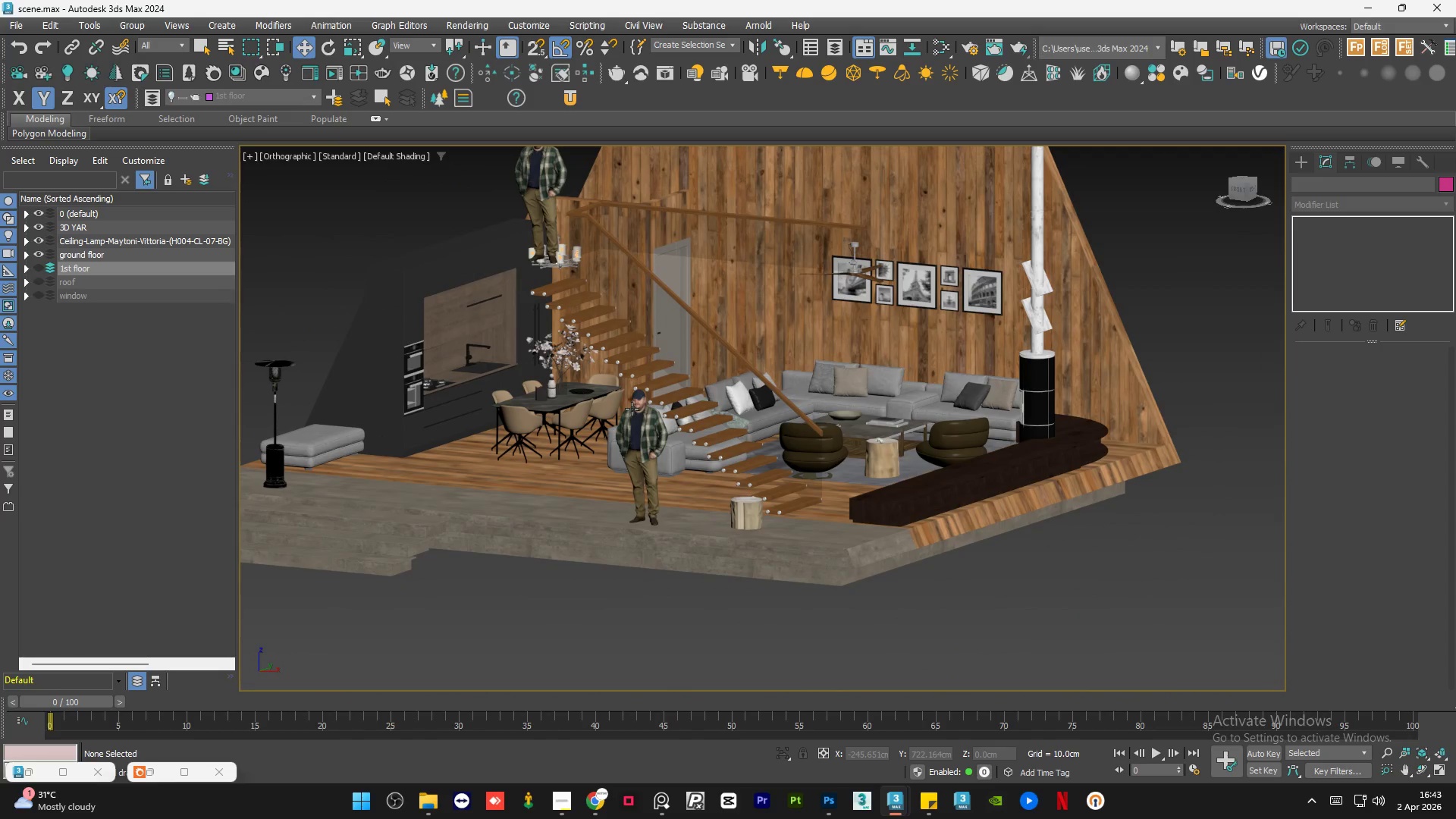 
hold_key(key=AltLeft, duration=0.34)
 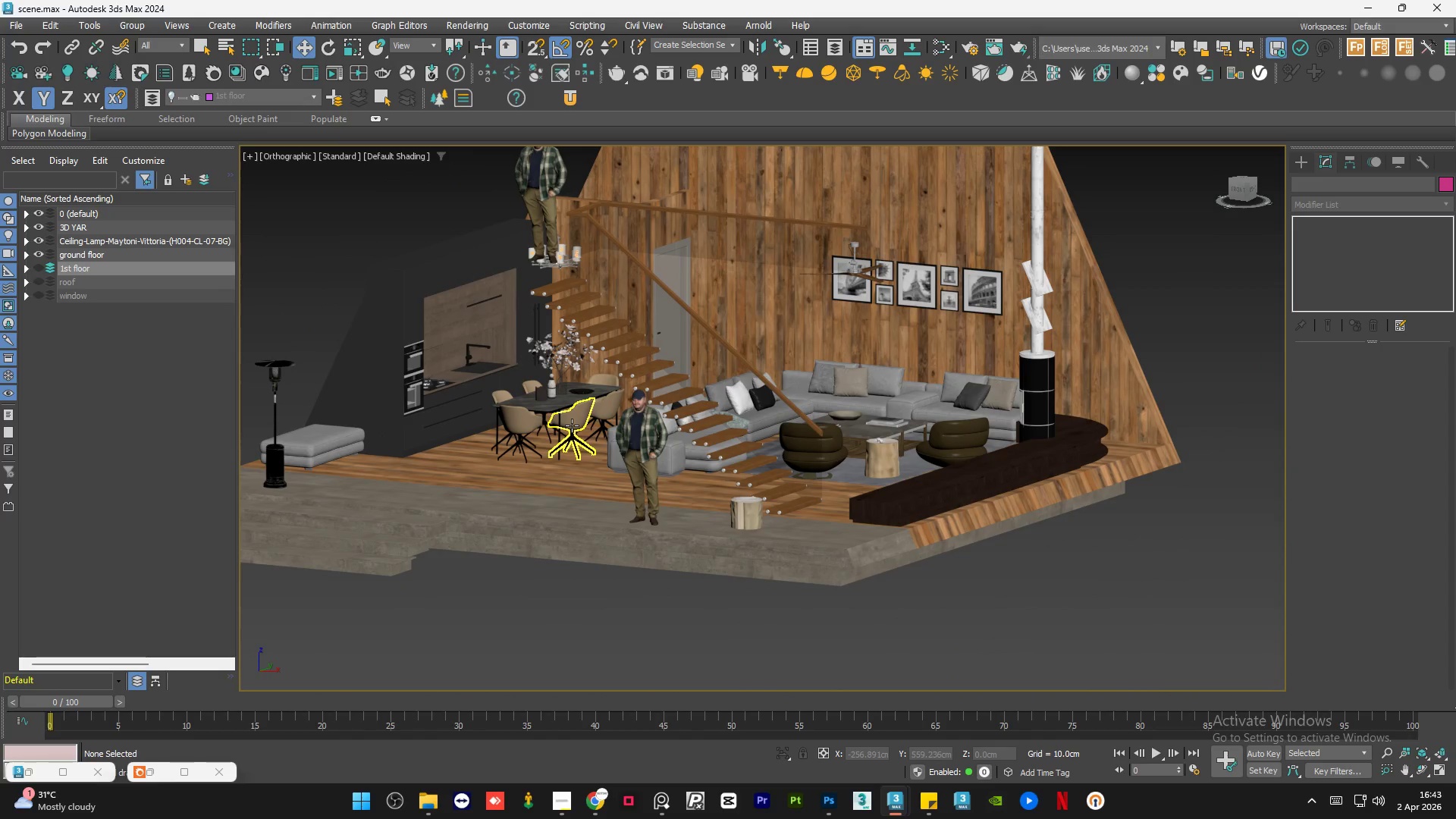 
hold_key(key=AltLeft, duration=1.3)
 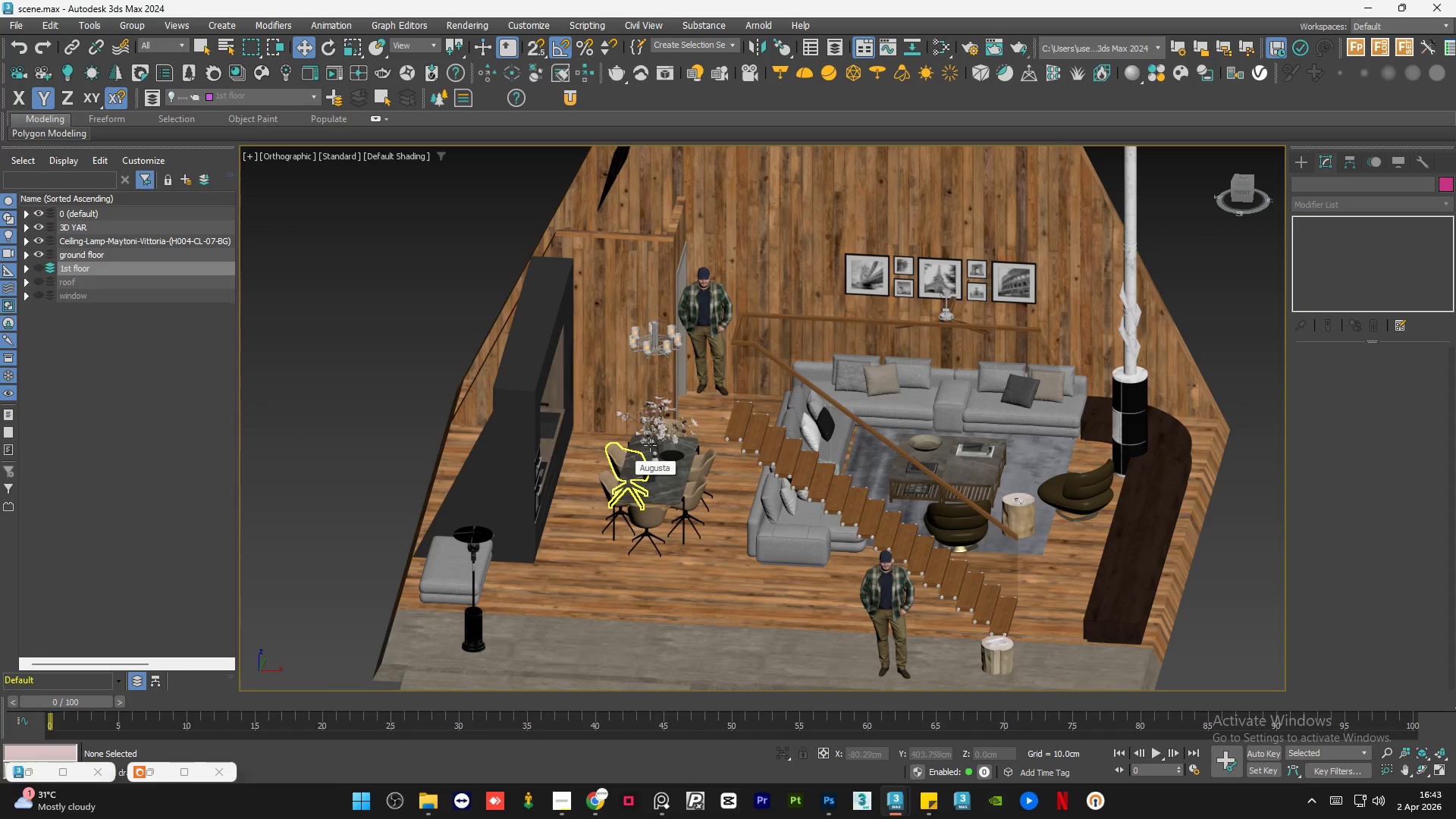 
scroll: coordinate [670, 423], scroll_direction: down, amount: 1.0
 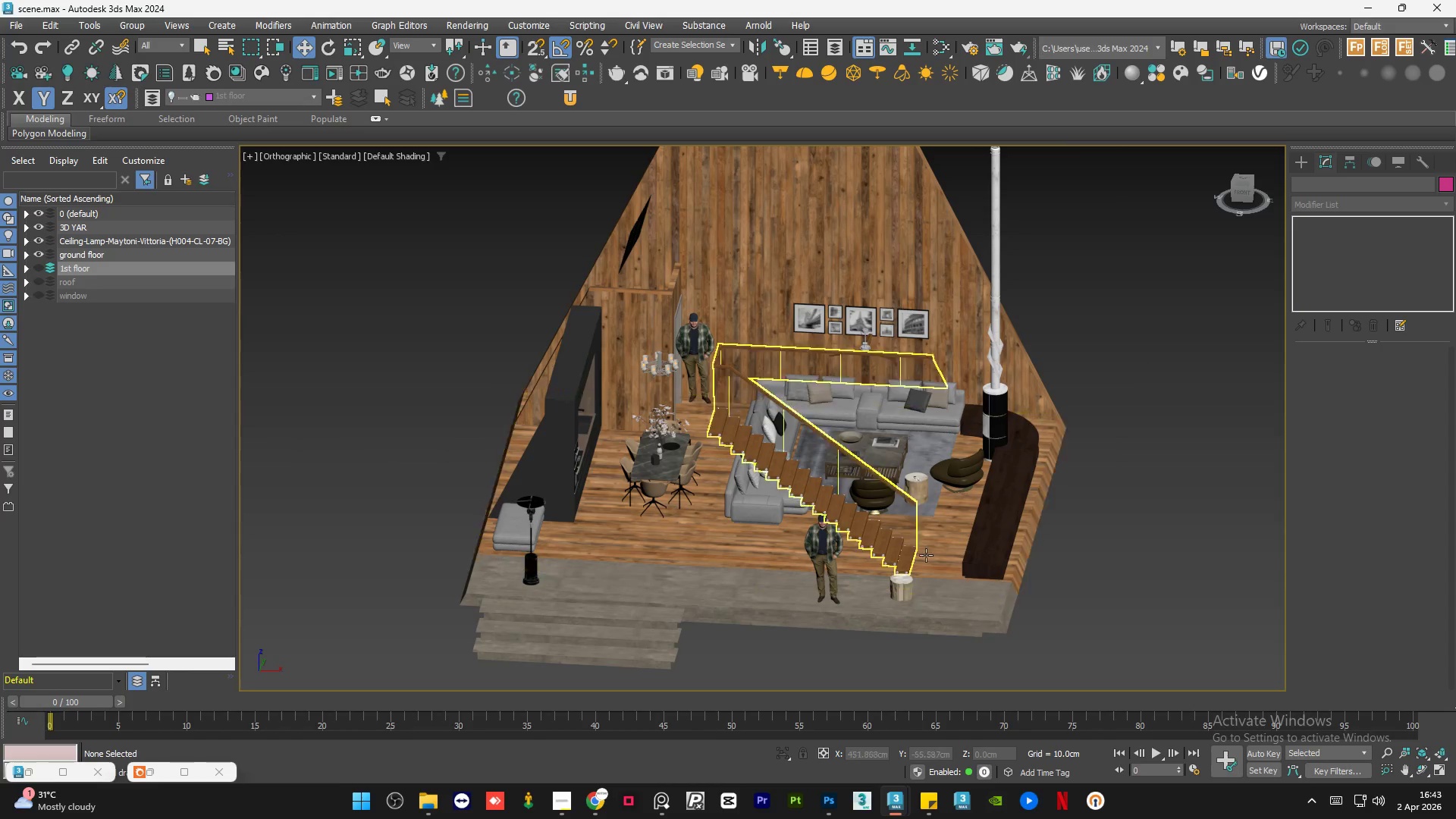 
scroll: coordinate [905, 592], scroll_direction: up, amount: 7.0
 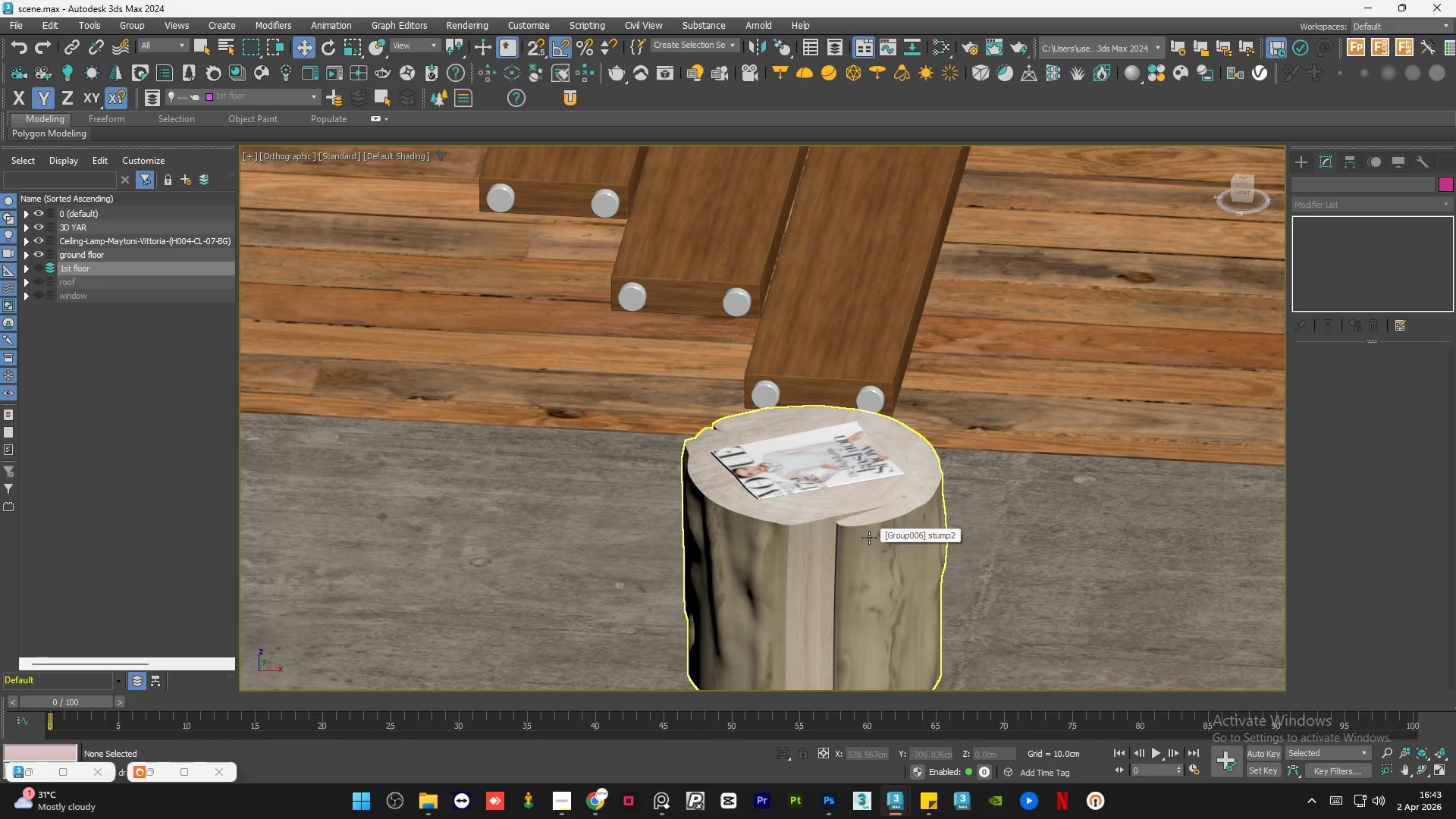 
scroll: coordinate [869, 538], scroll_direction: down, amount: 4.0
 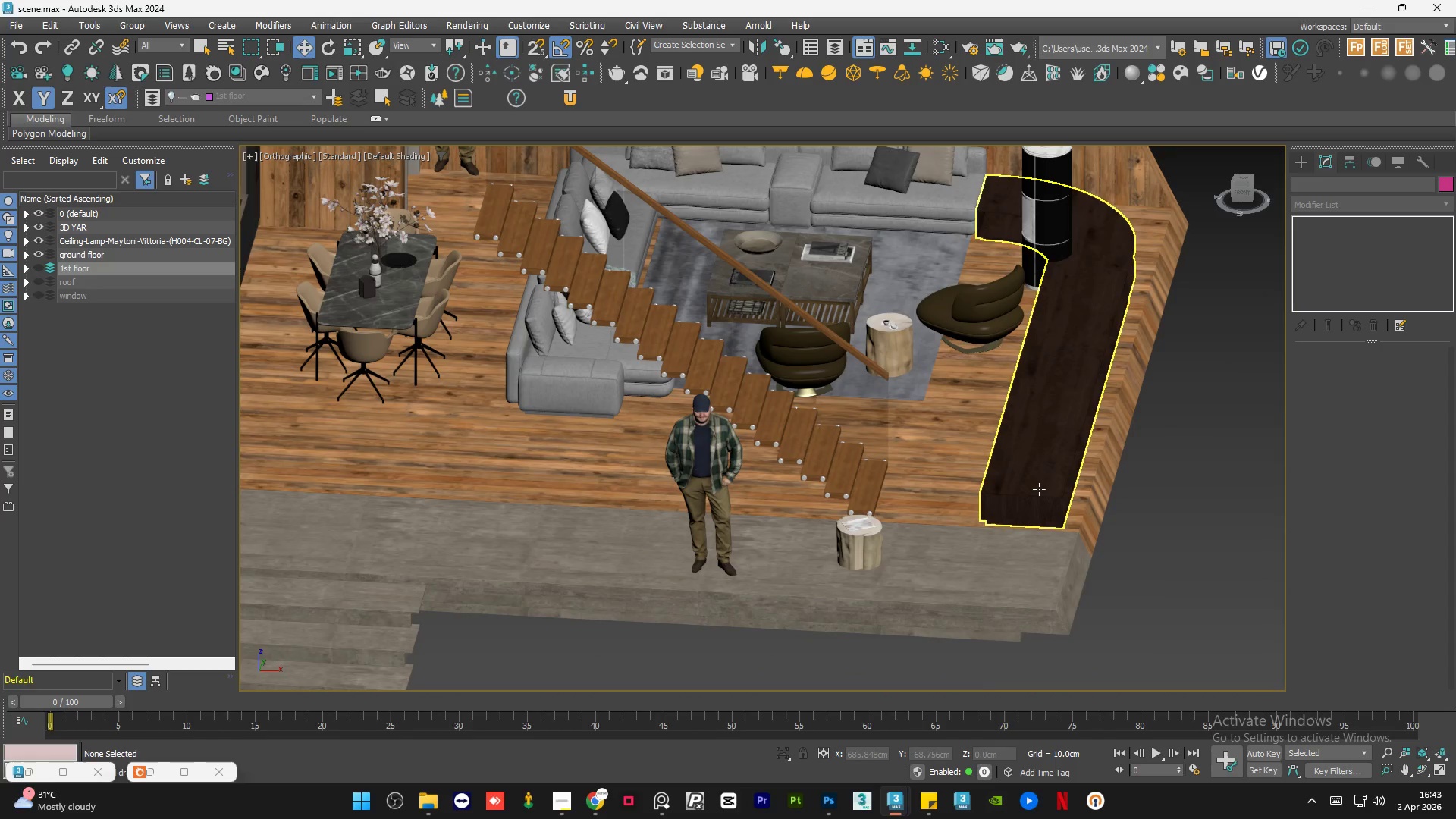 
left_click([1039, 488])
 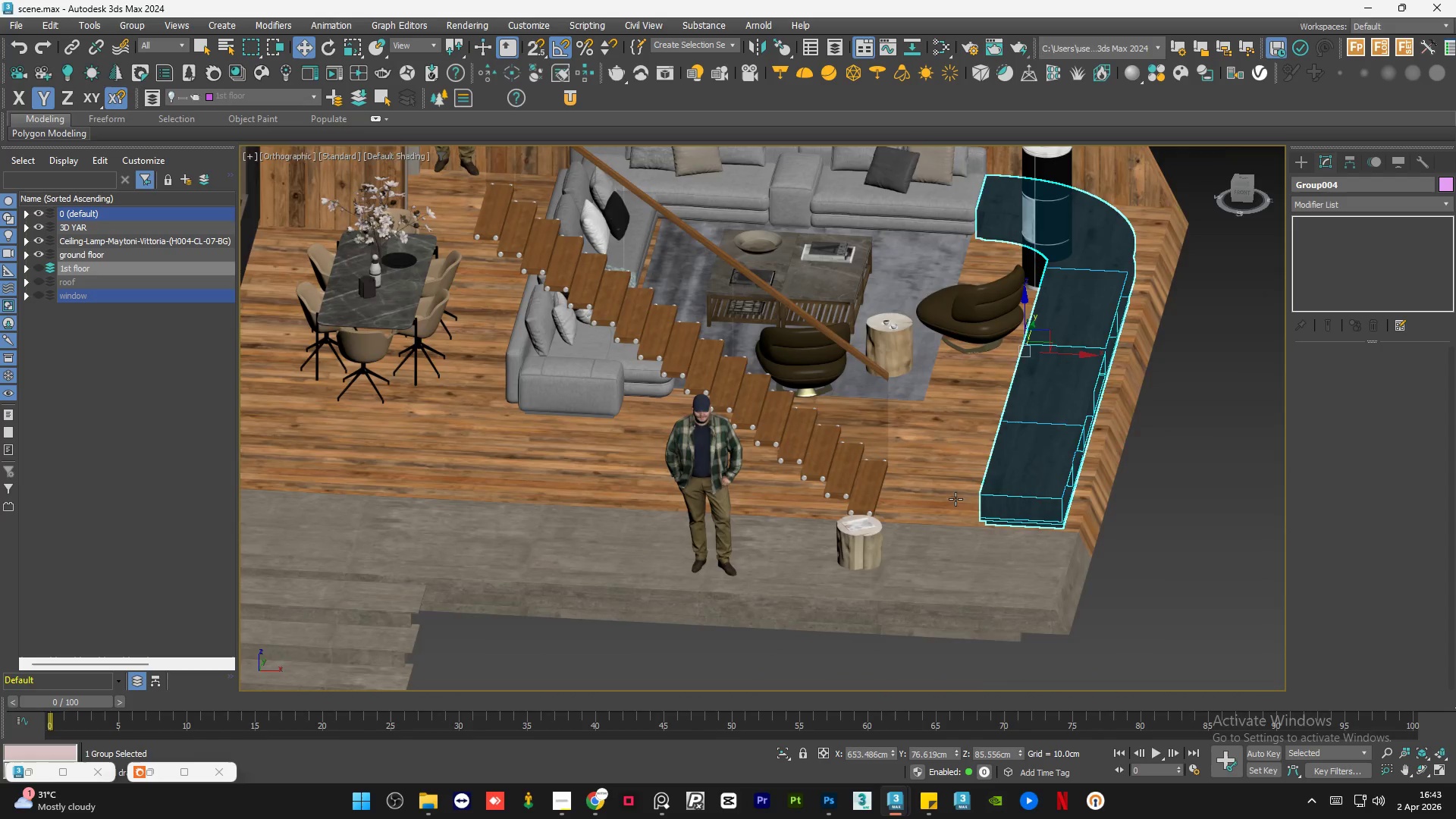 
hold_key(key=AltLeft, duration=1.5)
 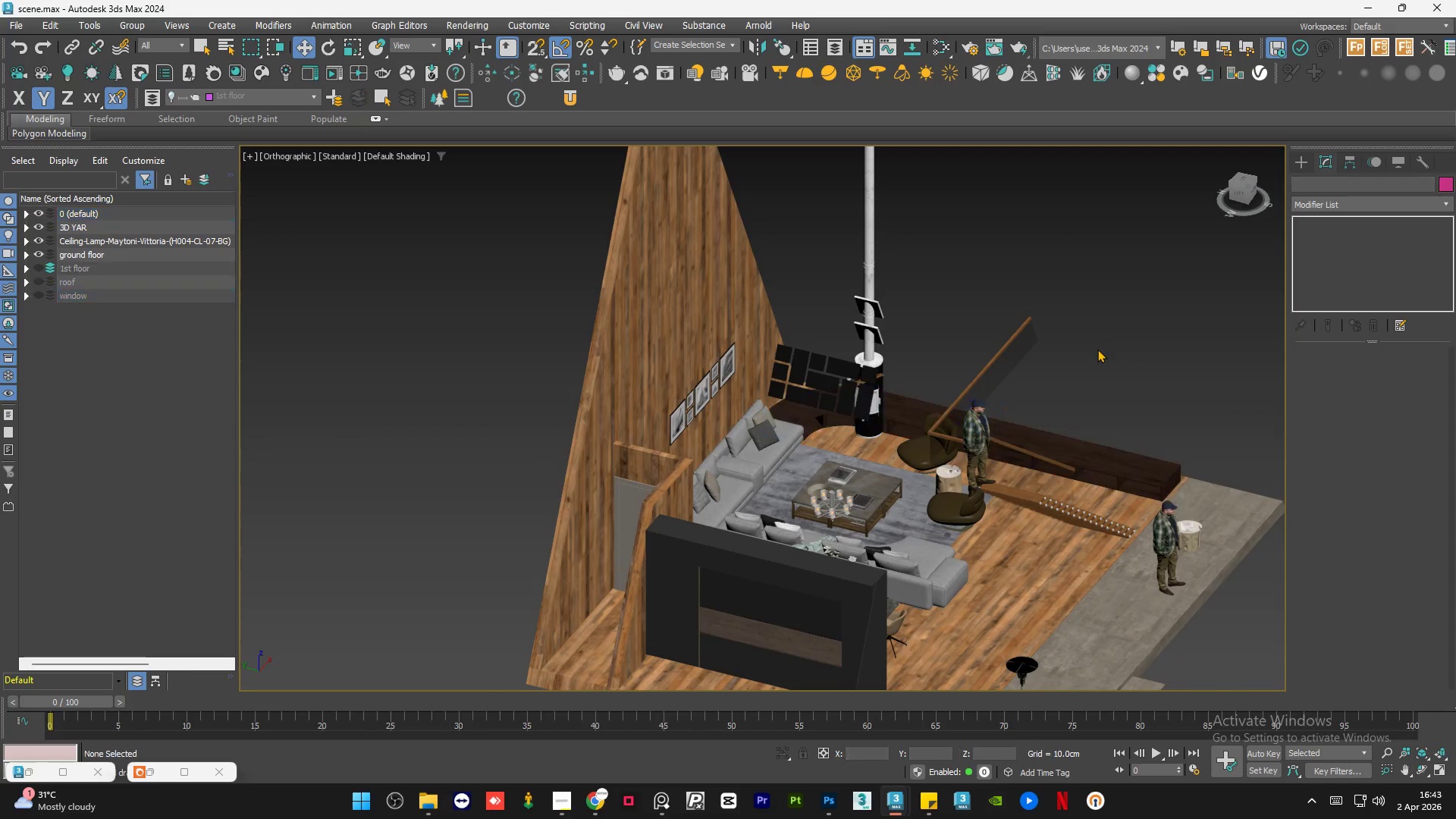 
scroll: coordinate [949, 500], scroll_direction: down, amount: 2.0
 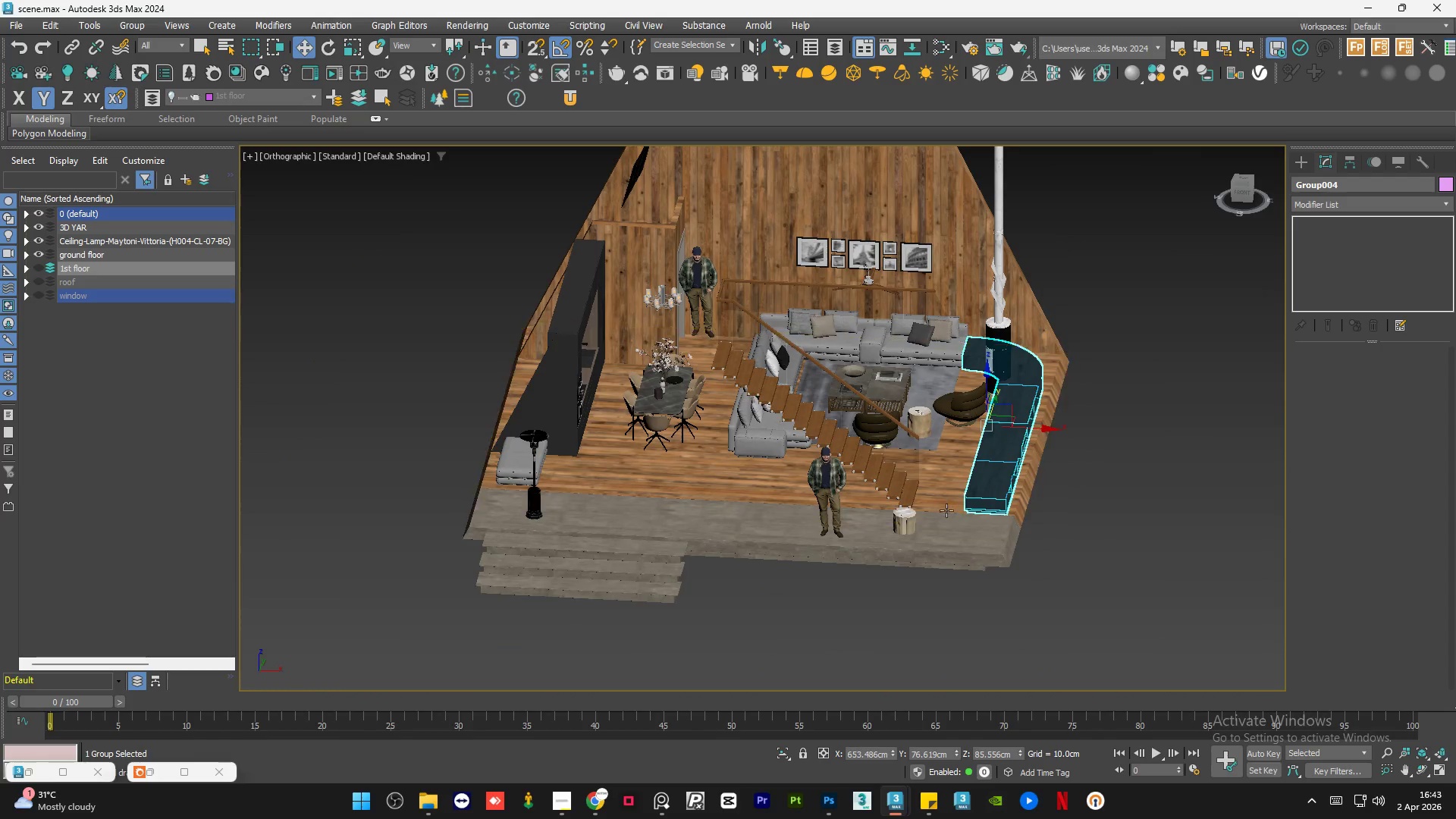 
scroll: coordinate [1017, 513], scroll_direction: up, amount: 1.0
 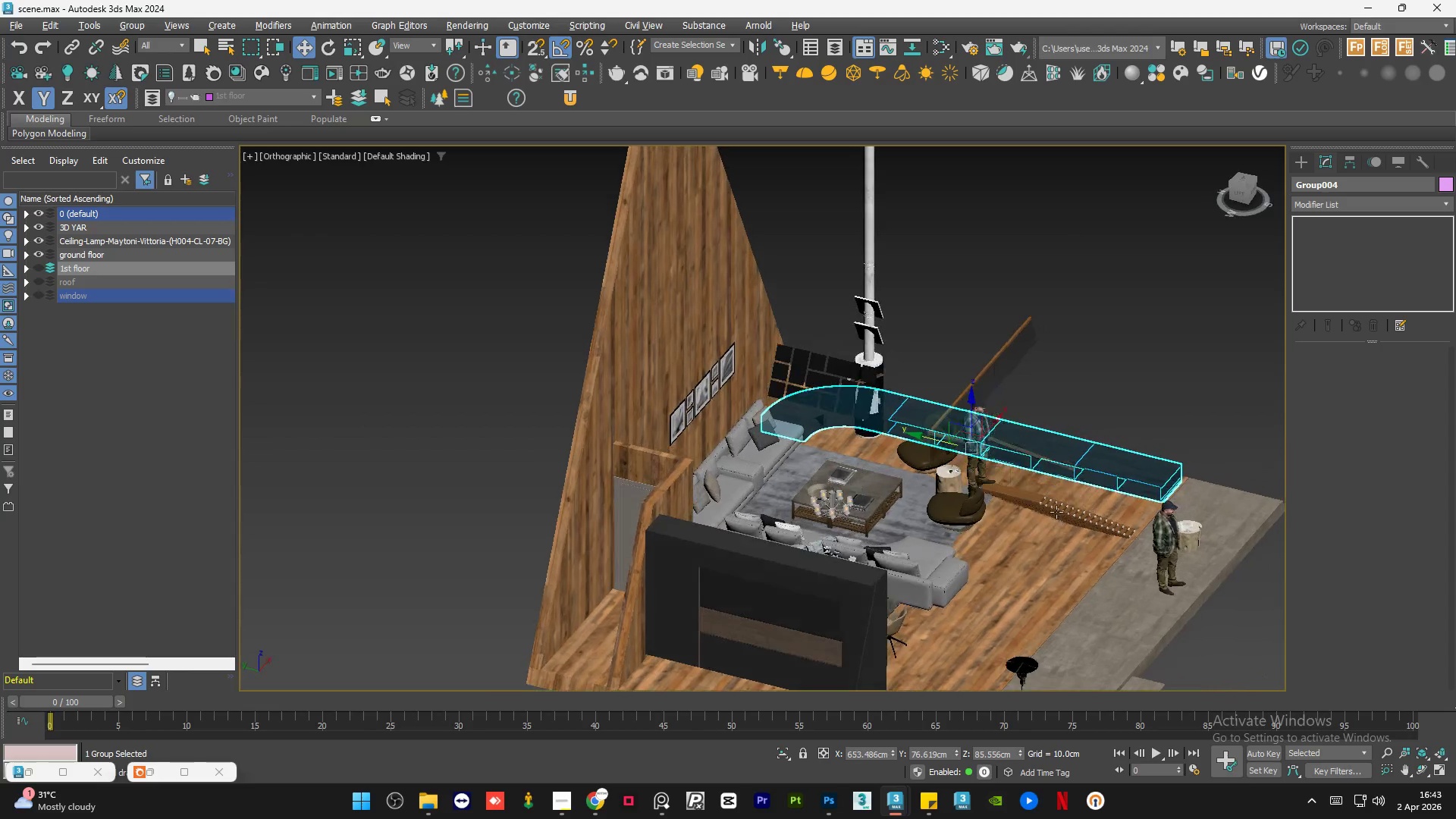 
left_click([1097, 349])
 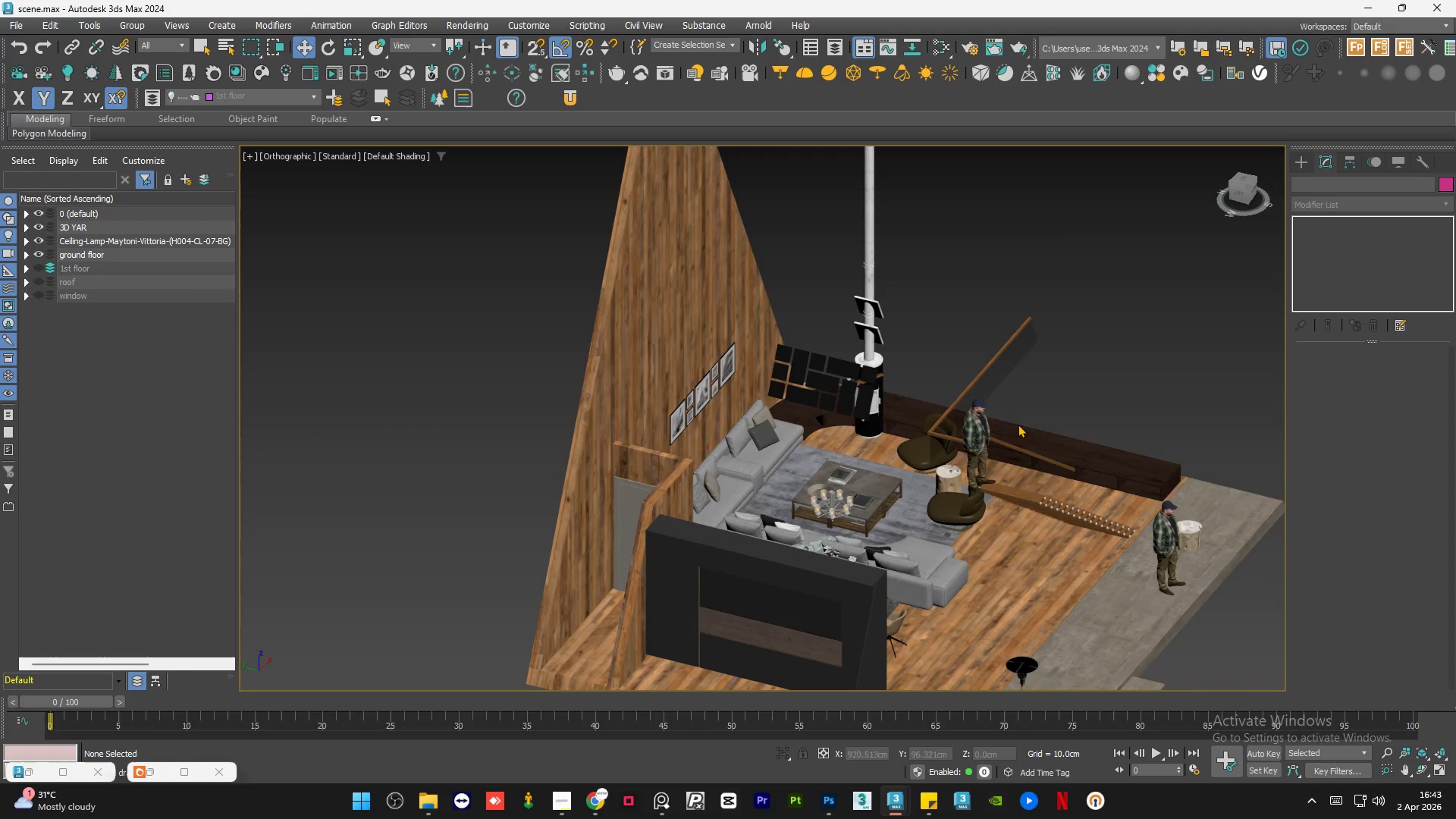 
hold_key(key=AltLeft, duration=1.45)
 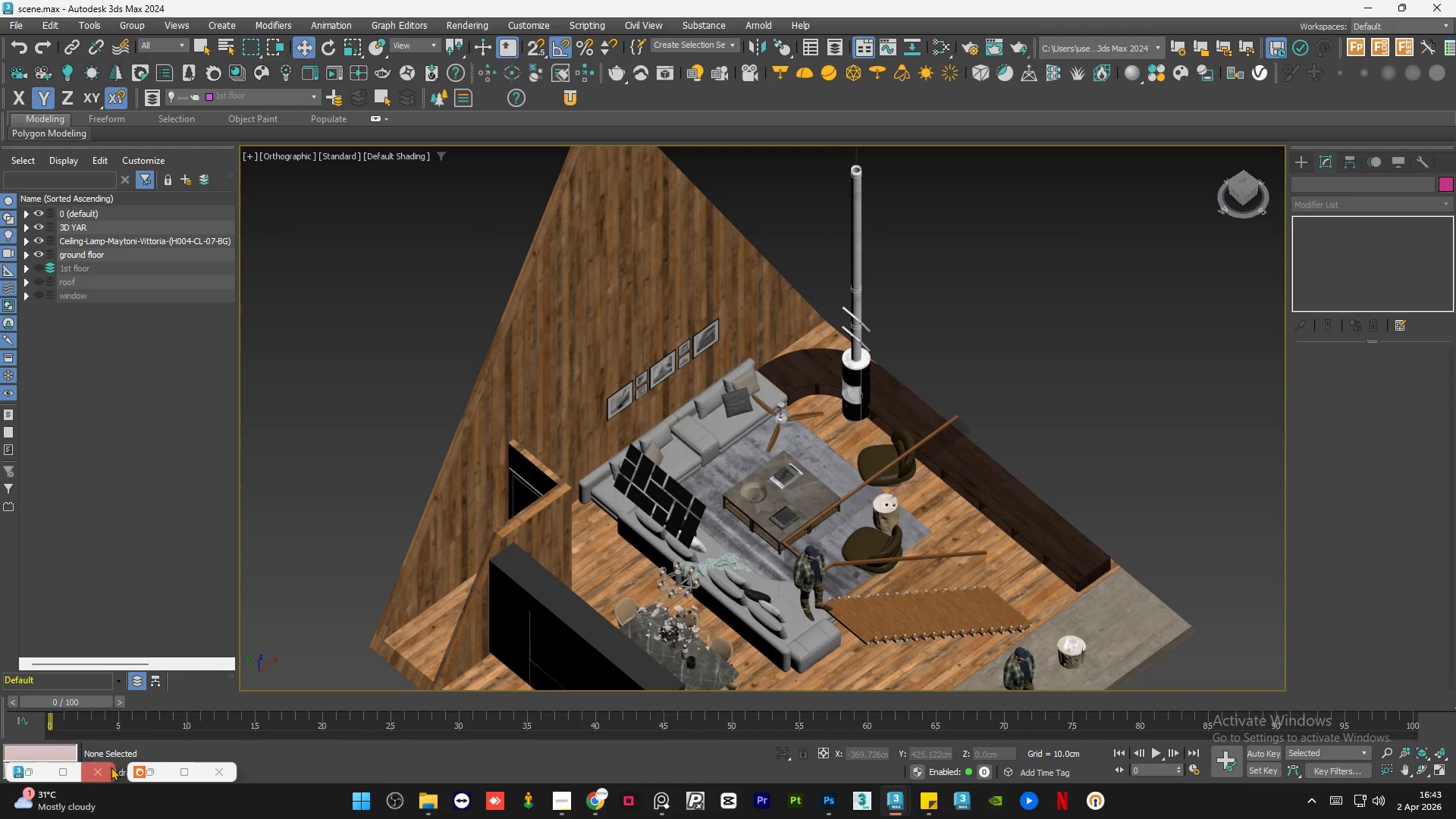 
left_click([157, 774])
 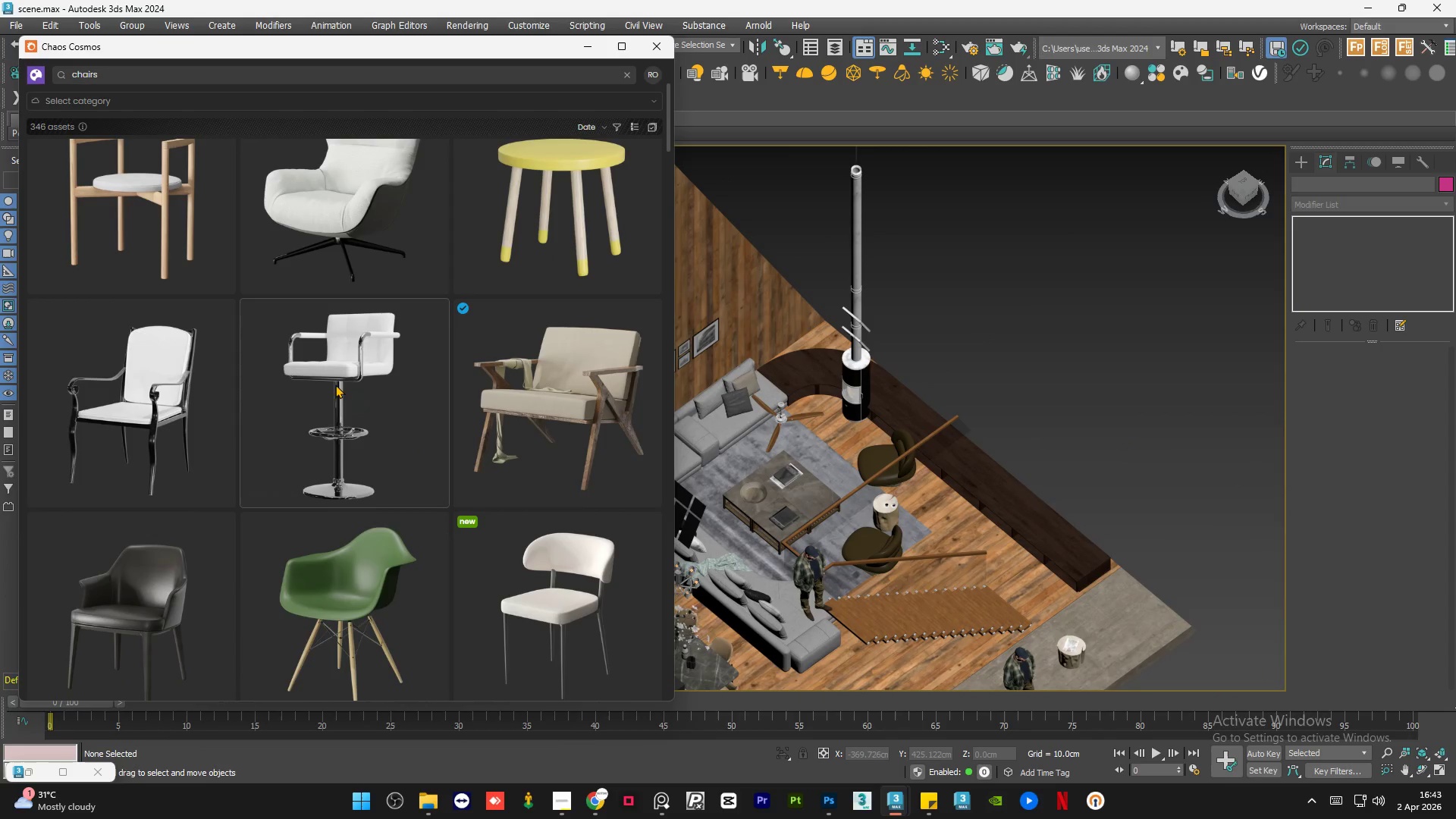 
scroll: coordinate [346, 356], scroll_direction: down, amount: 19.0
 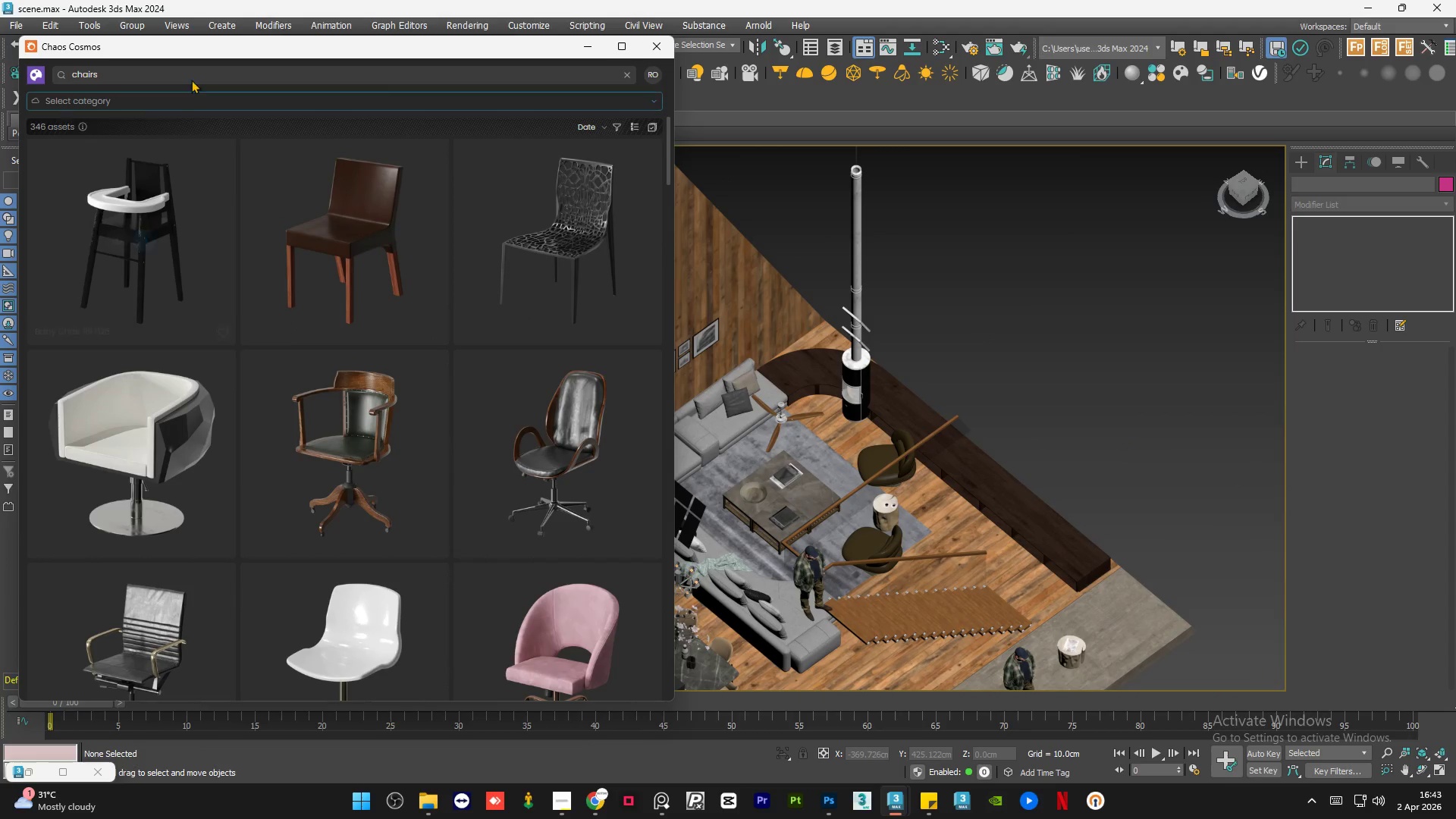 
double_click([191, 77])
 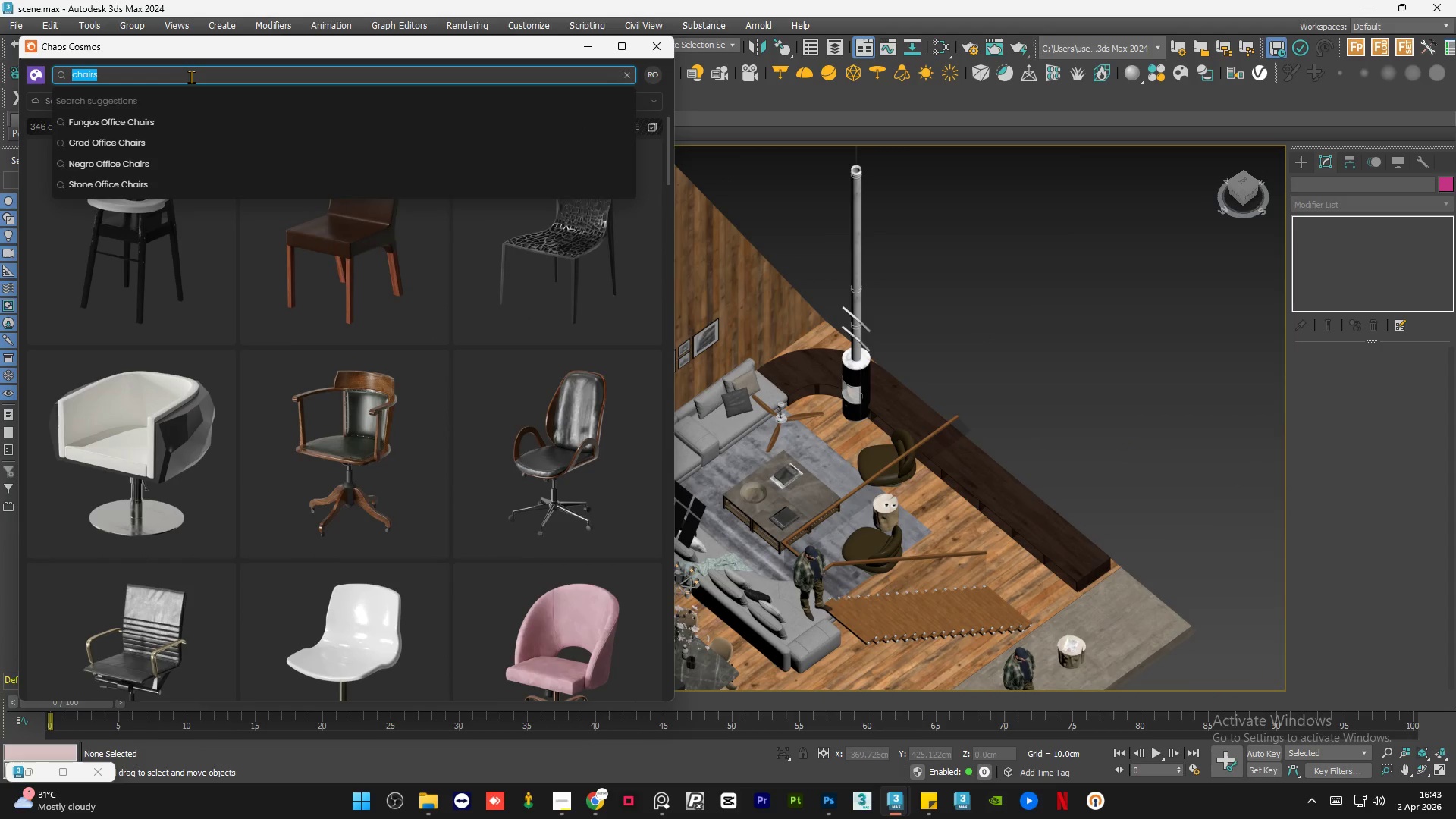 
triple_click([191, 77])
 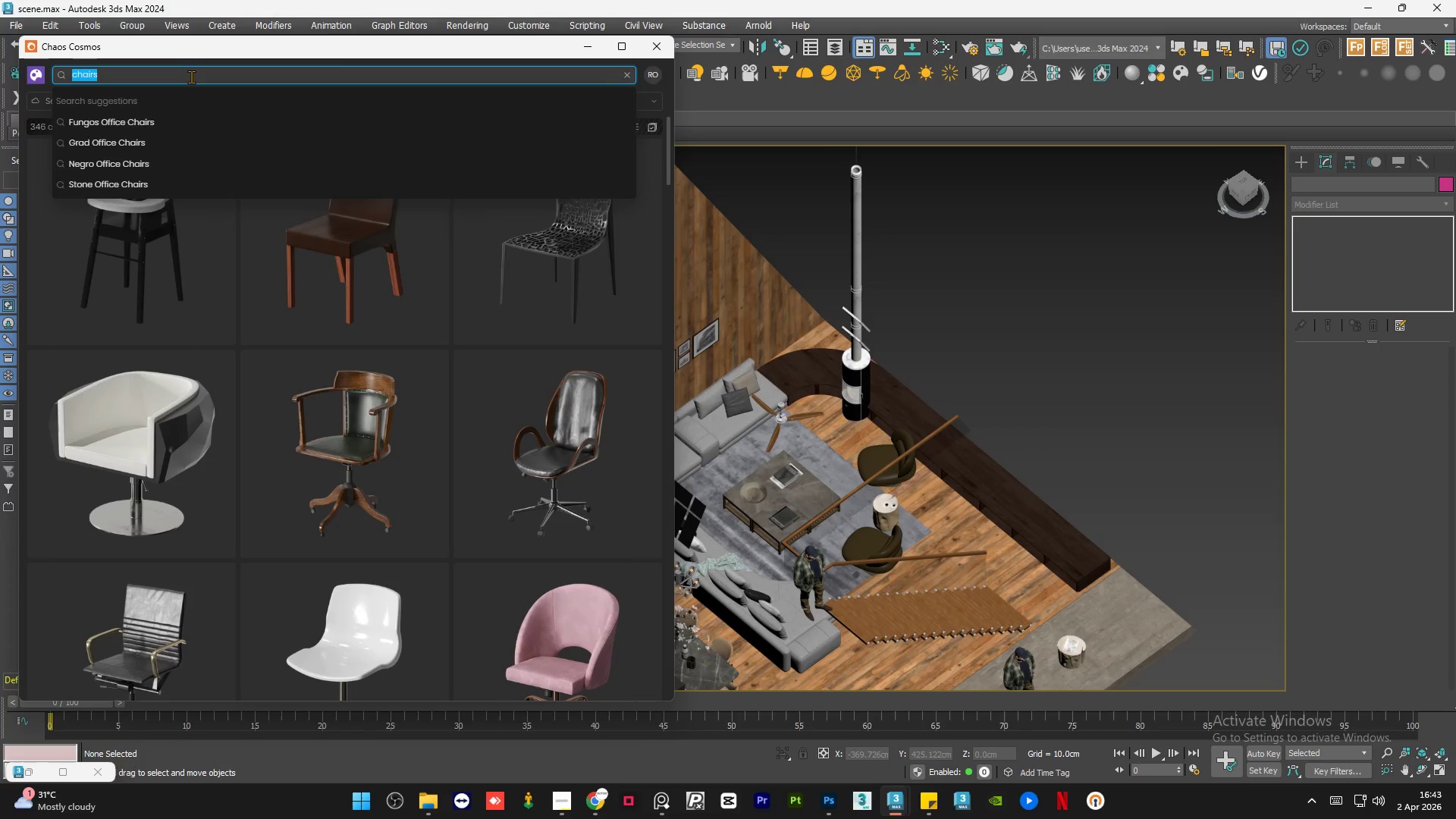 
type(decor)
 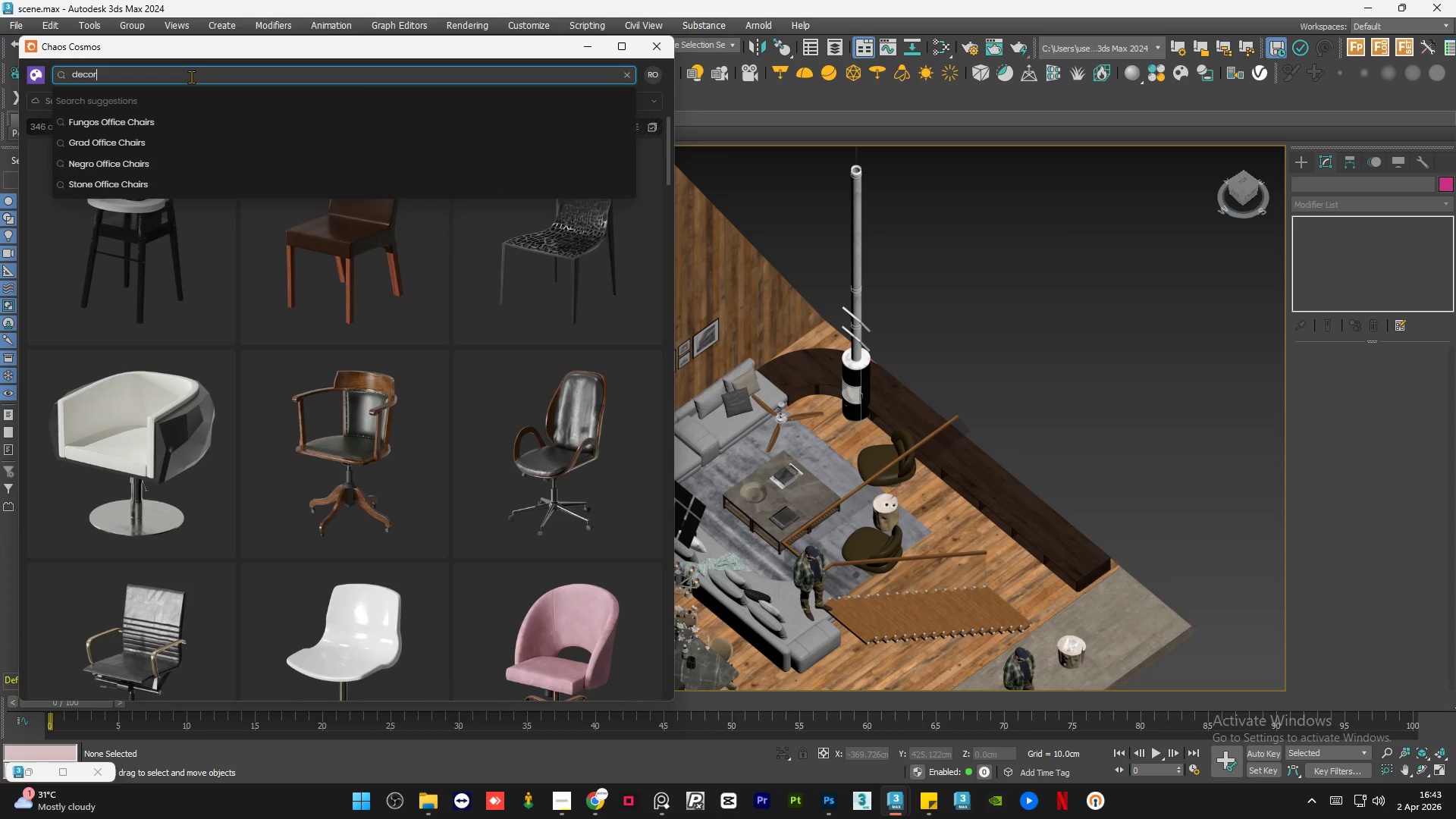 
key(Enter)
 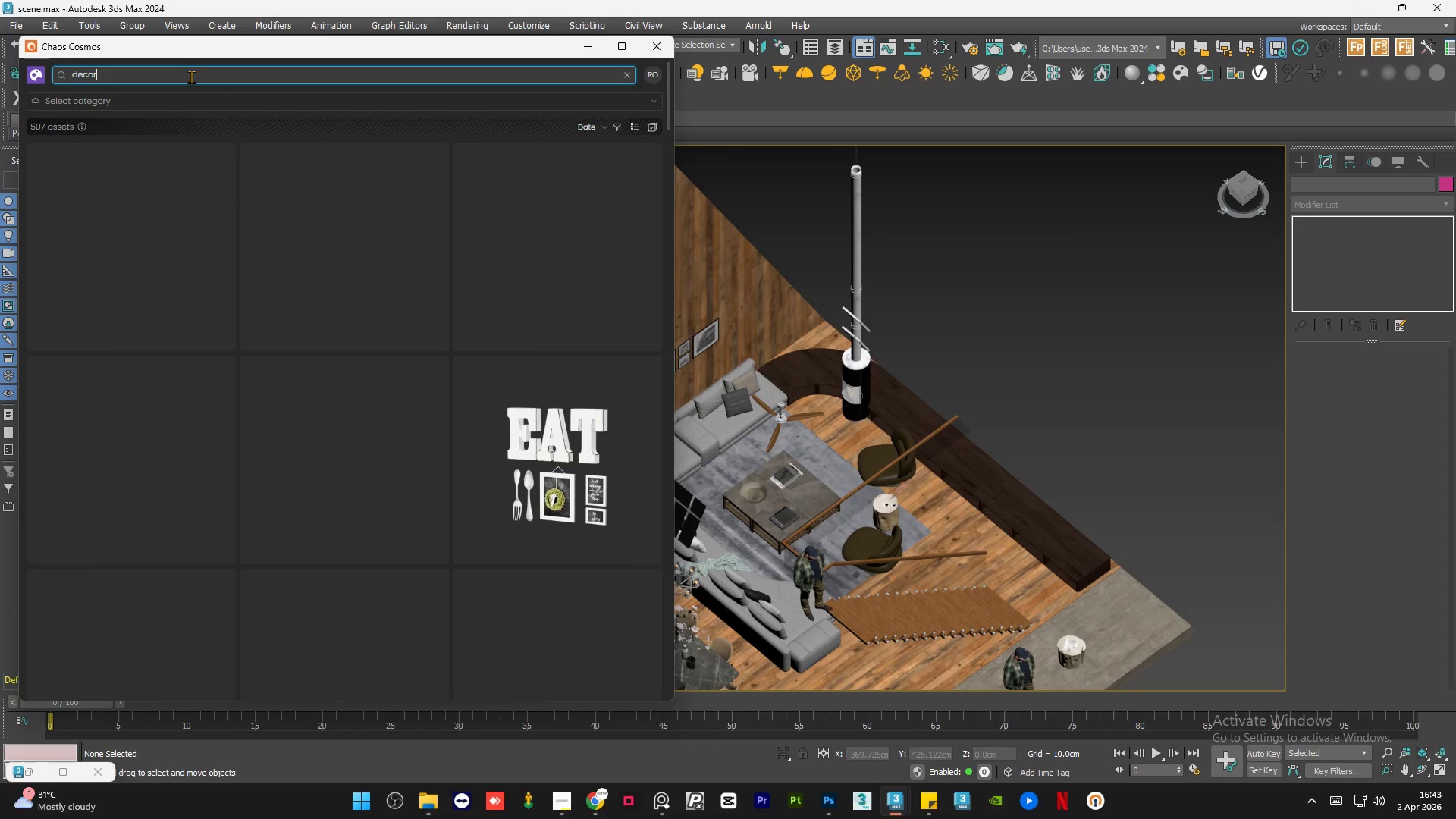 
wait(8.05)
 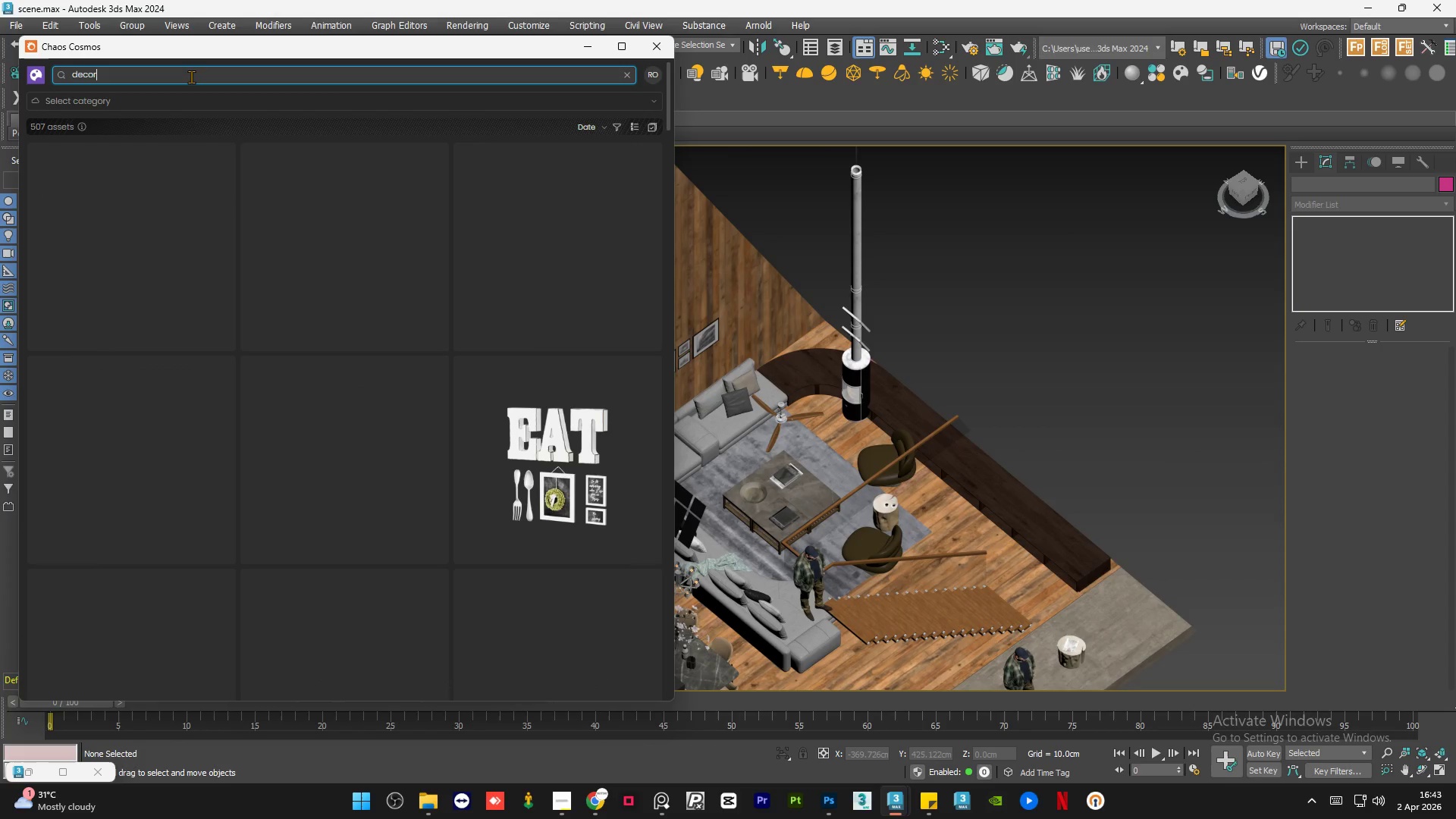 
scroll: coordinate [403, 363], scroll_direction: down, amount: 20.0
 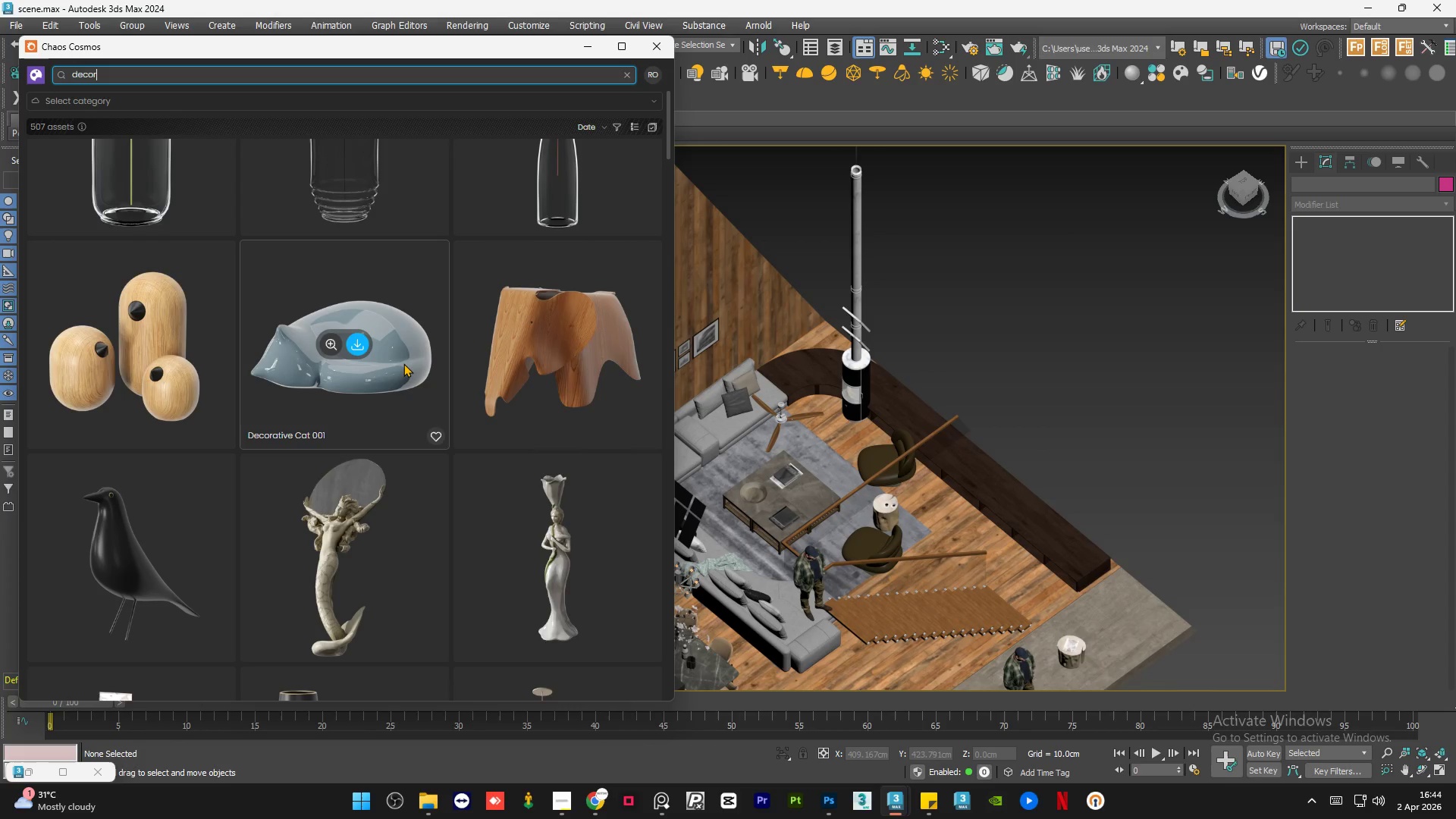 
wait(32.91)
 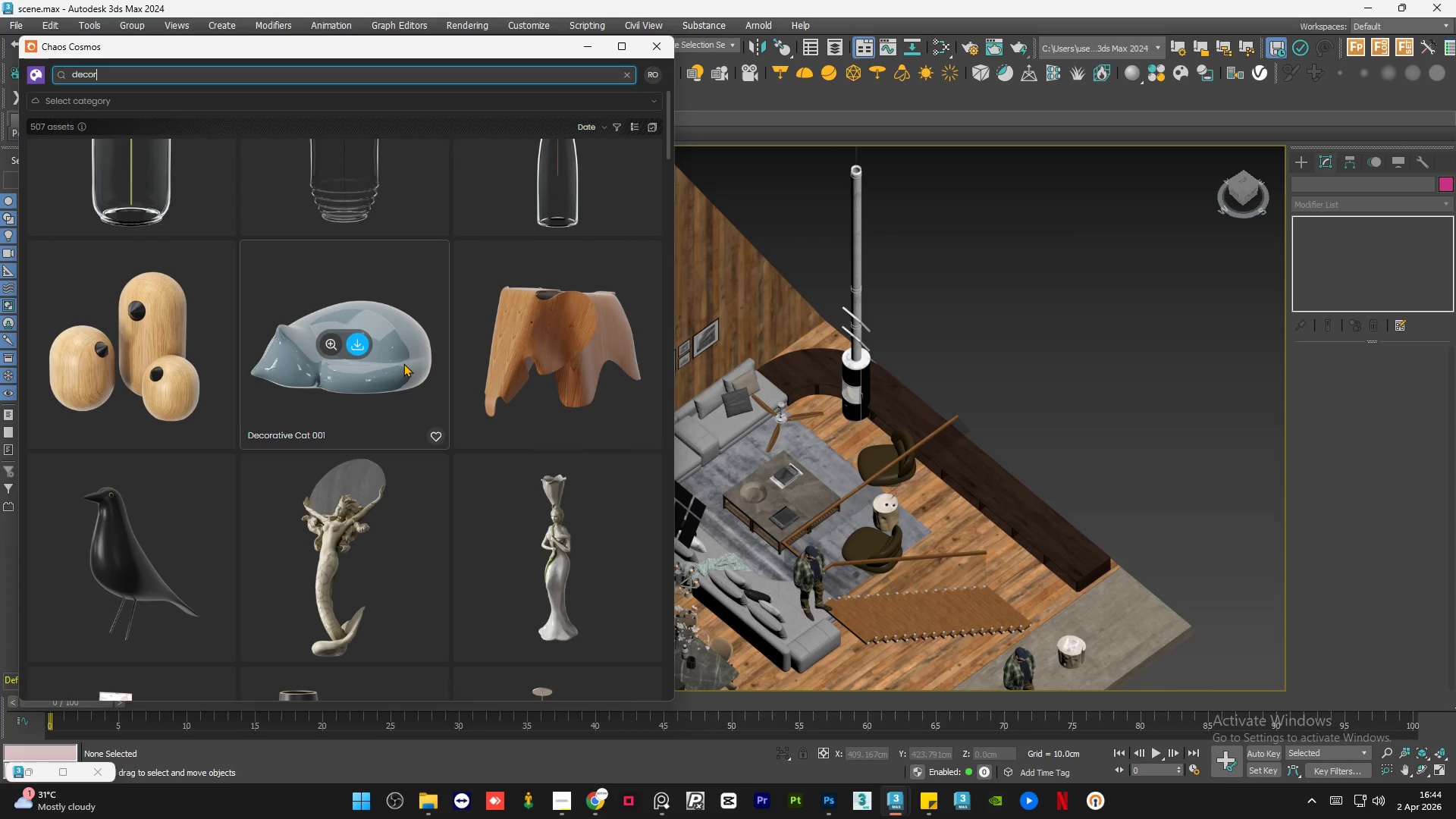 
left_click([565, 808])